 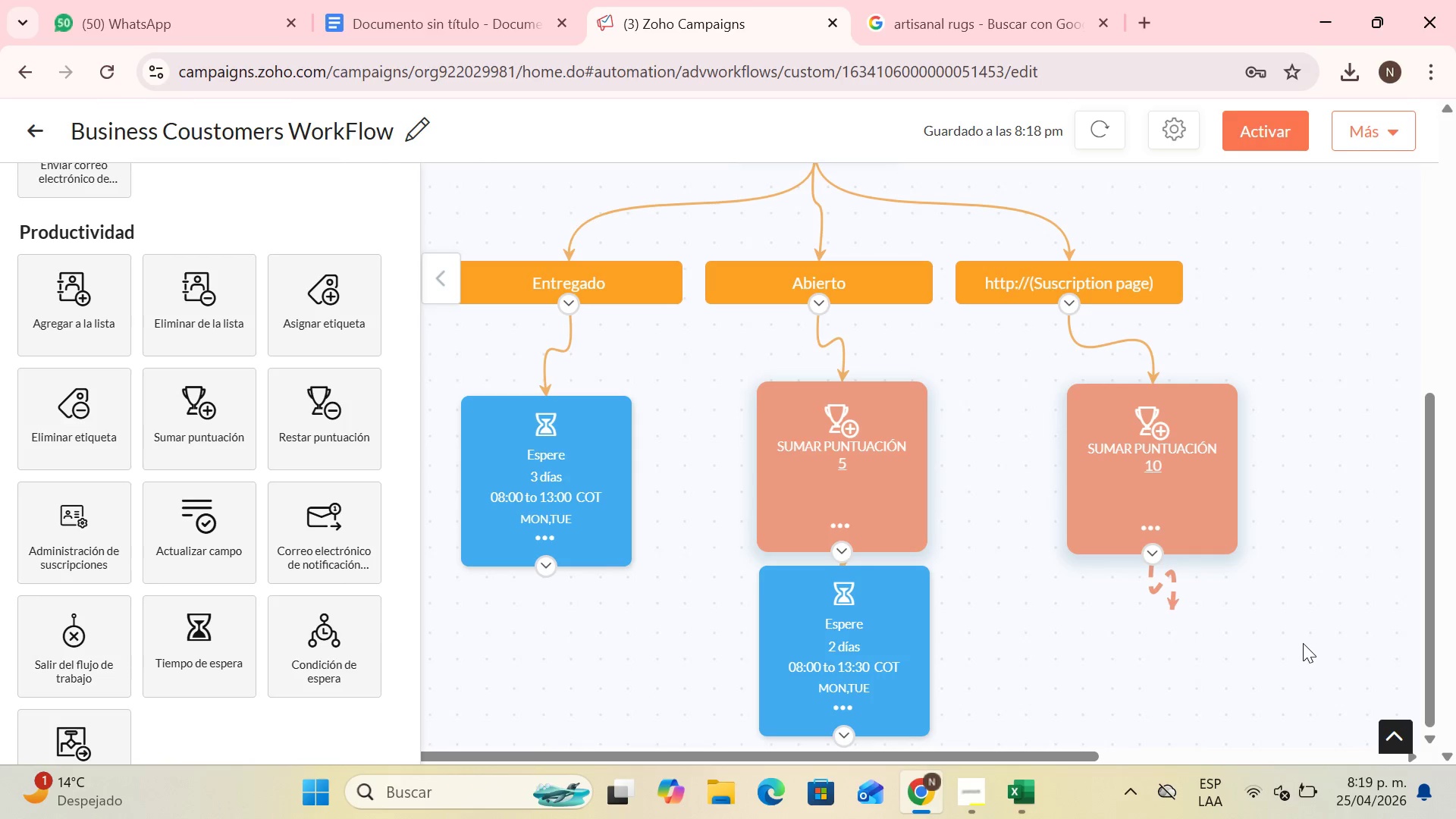 
scroll: coordinate [1240, 655], scroll_direction: down, amount: 2.0
 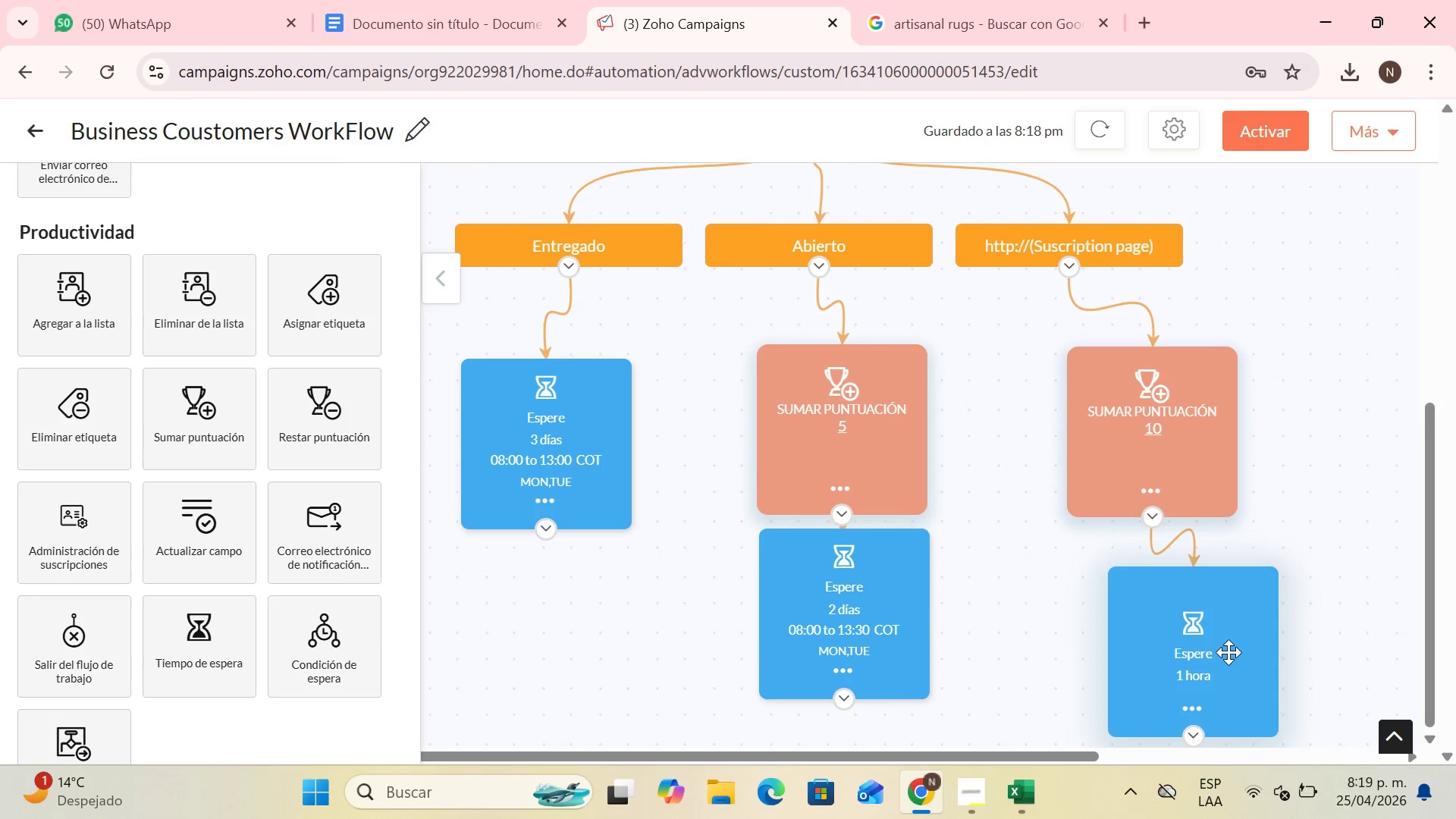 
left_click_drag(start_coordinate=[1228, 651], to_coordinate=[1162, 608])
 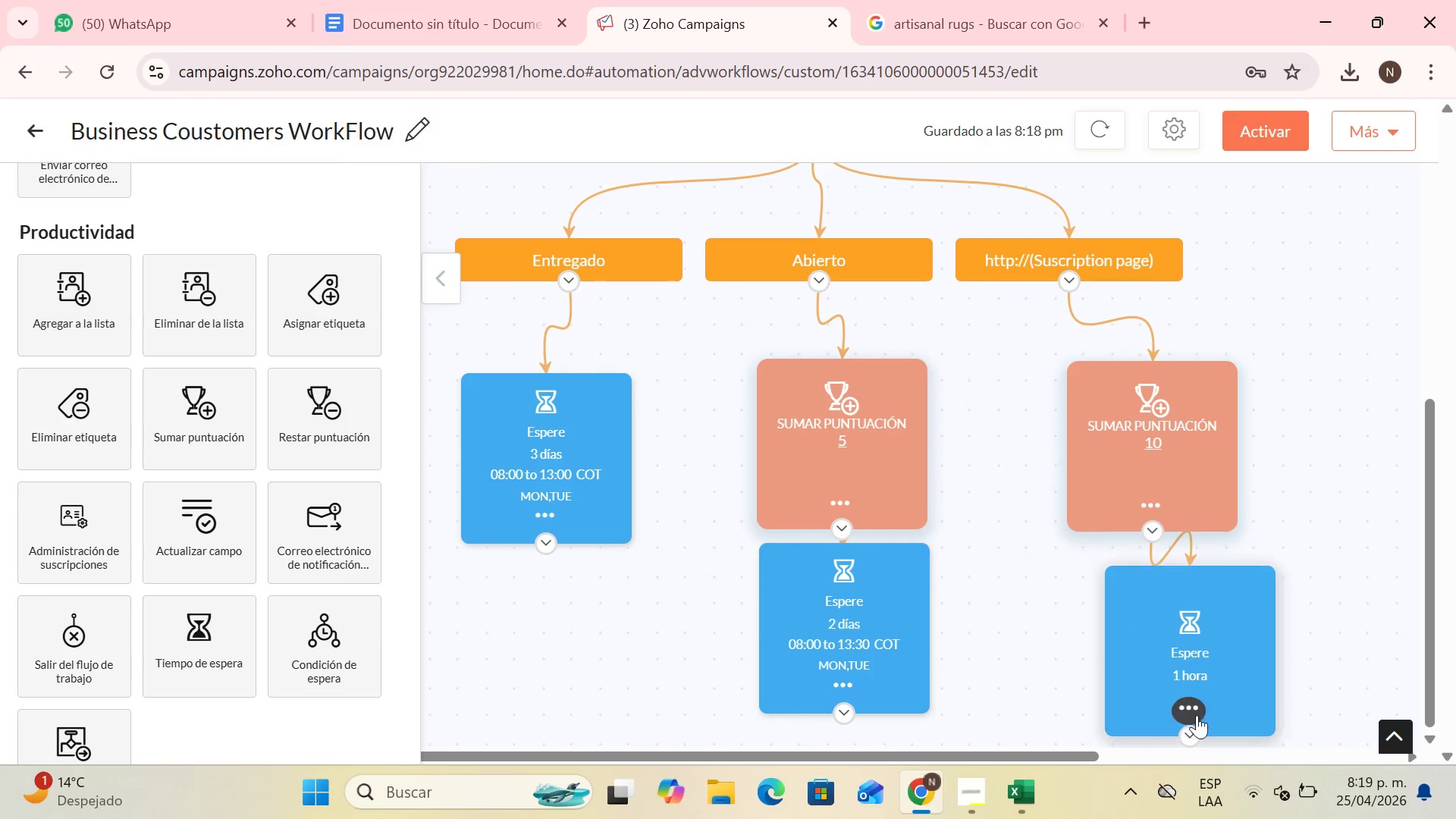 
left_click([1195, 712])
 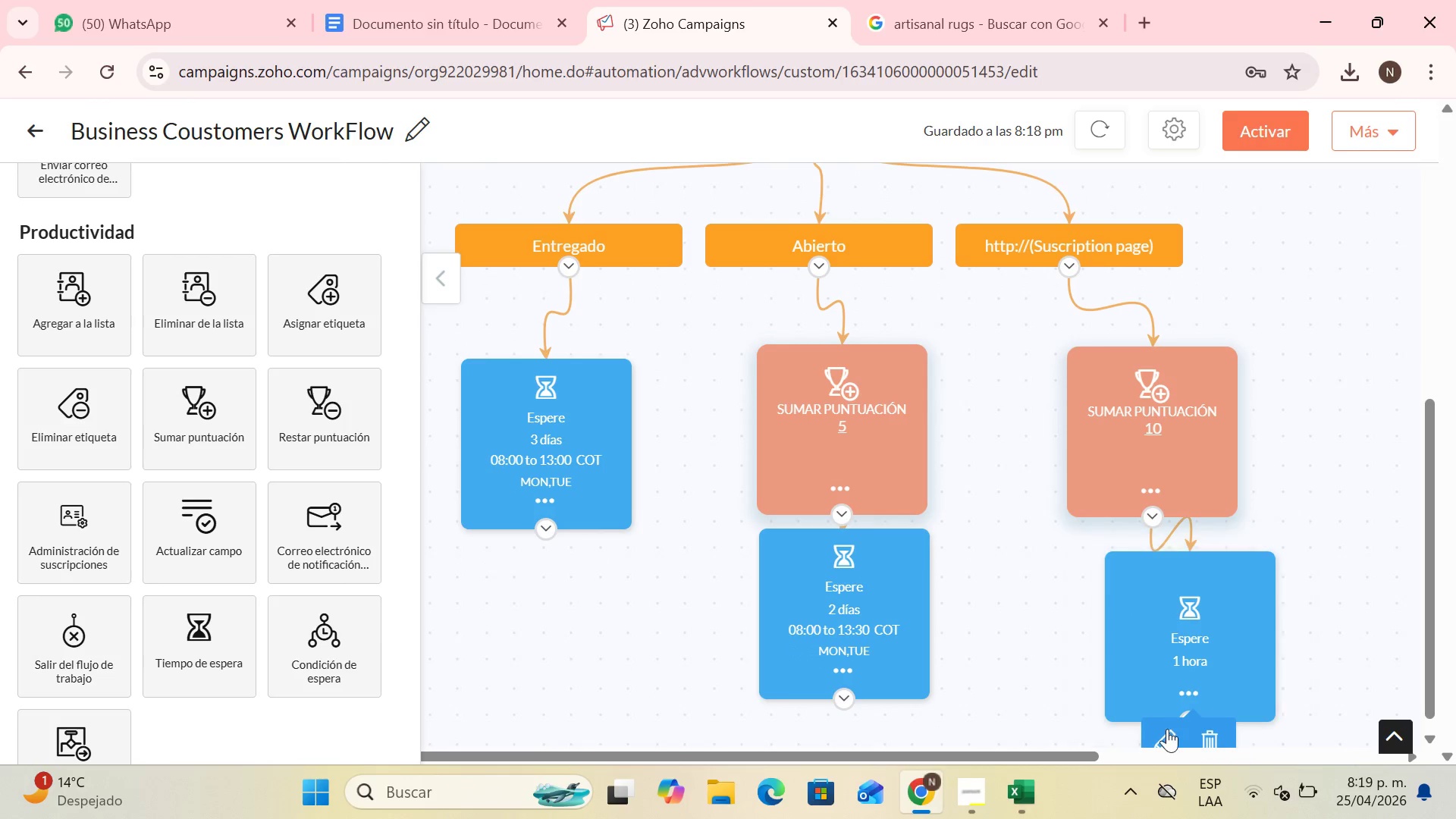 
left_click([1167, 729])
 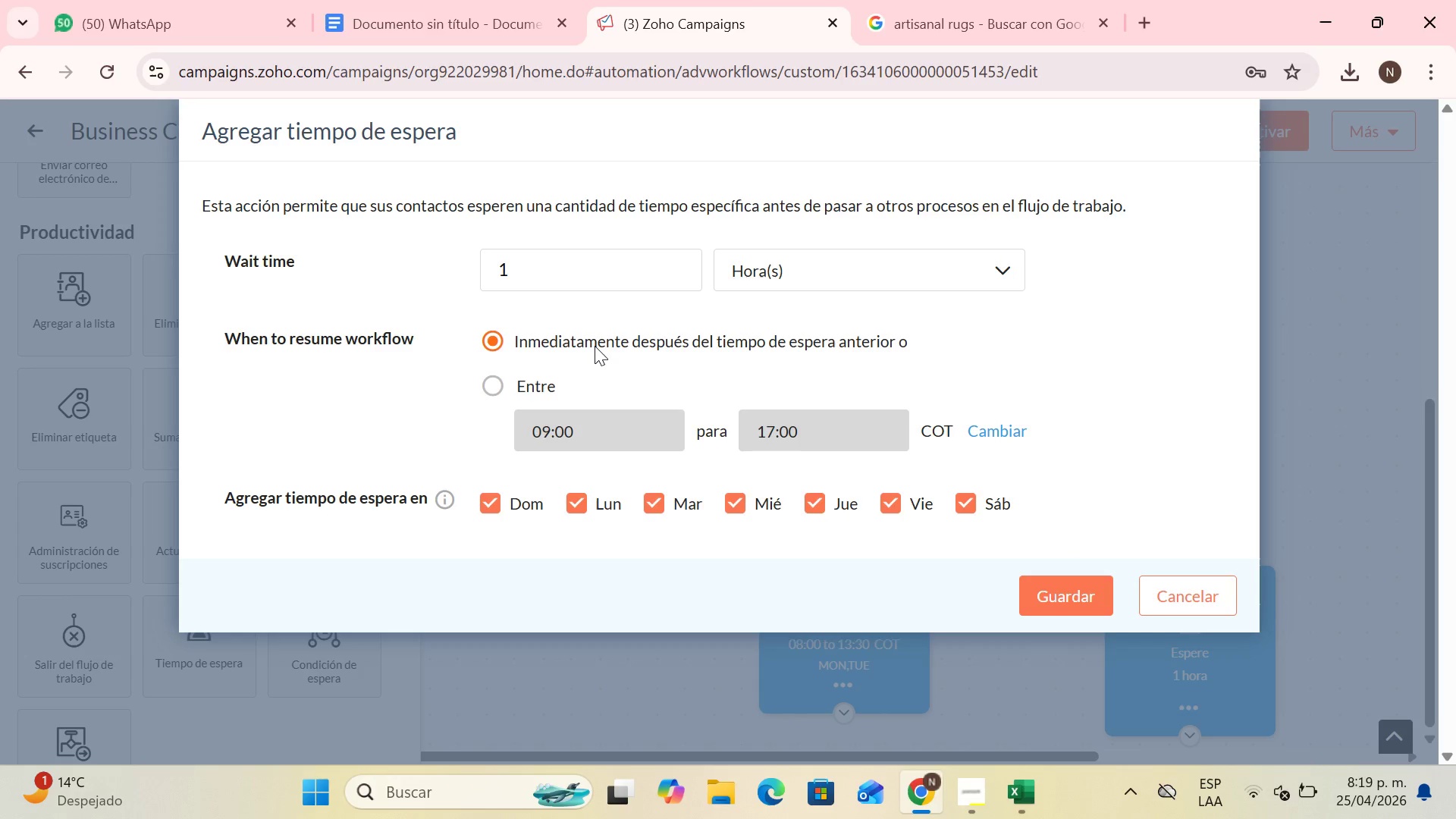 
left_click([540, 264])
 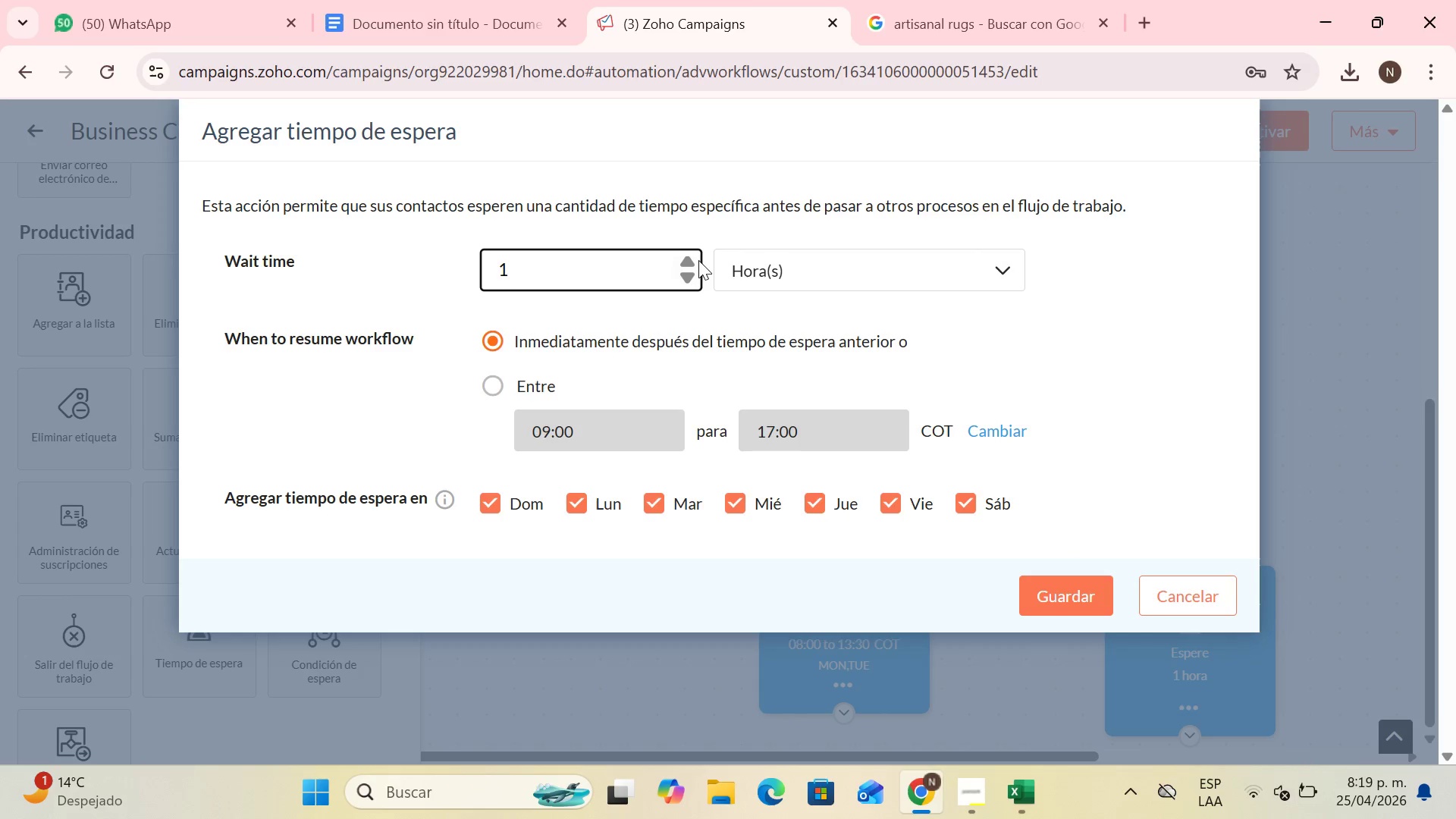 
left_click([698, 260])
 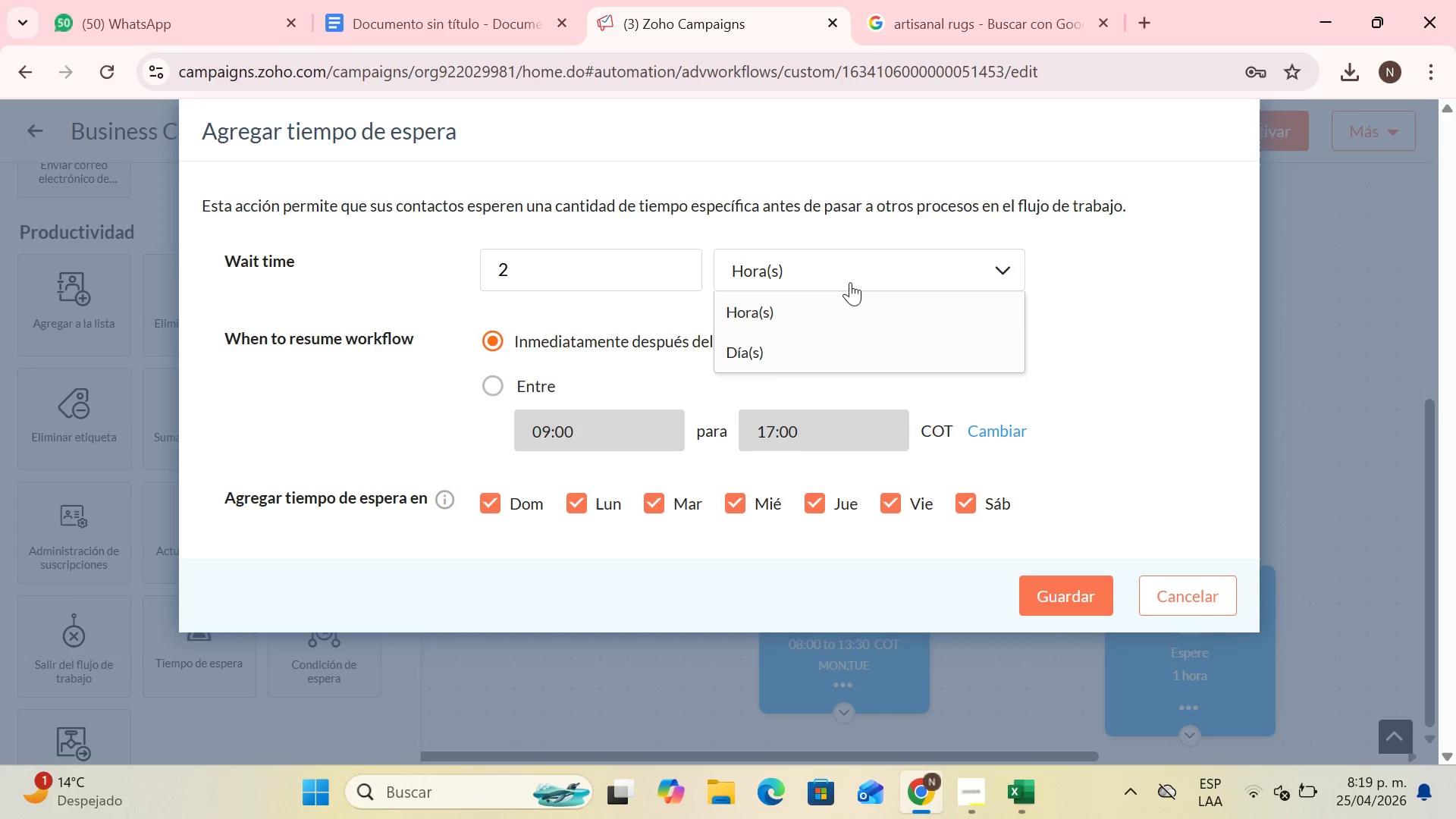 
left_click([830, 306])
 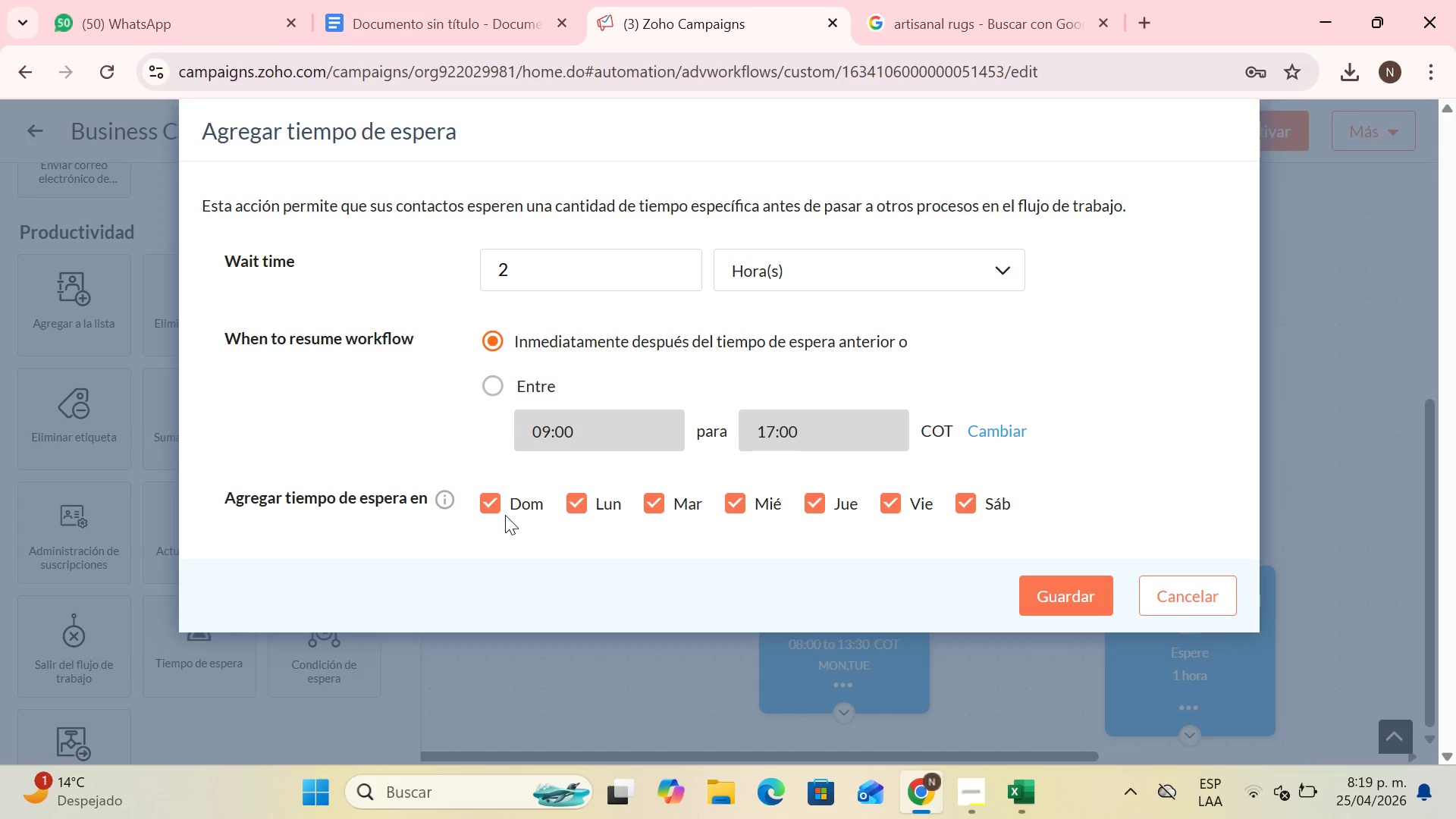 
left_click([501, 503])
 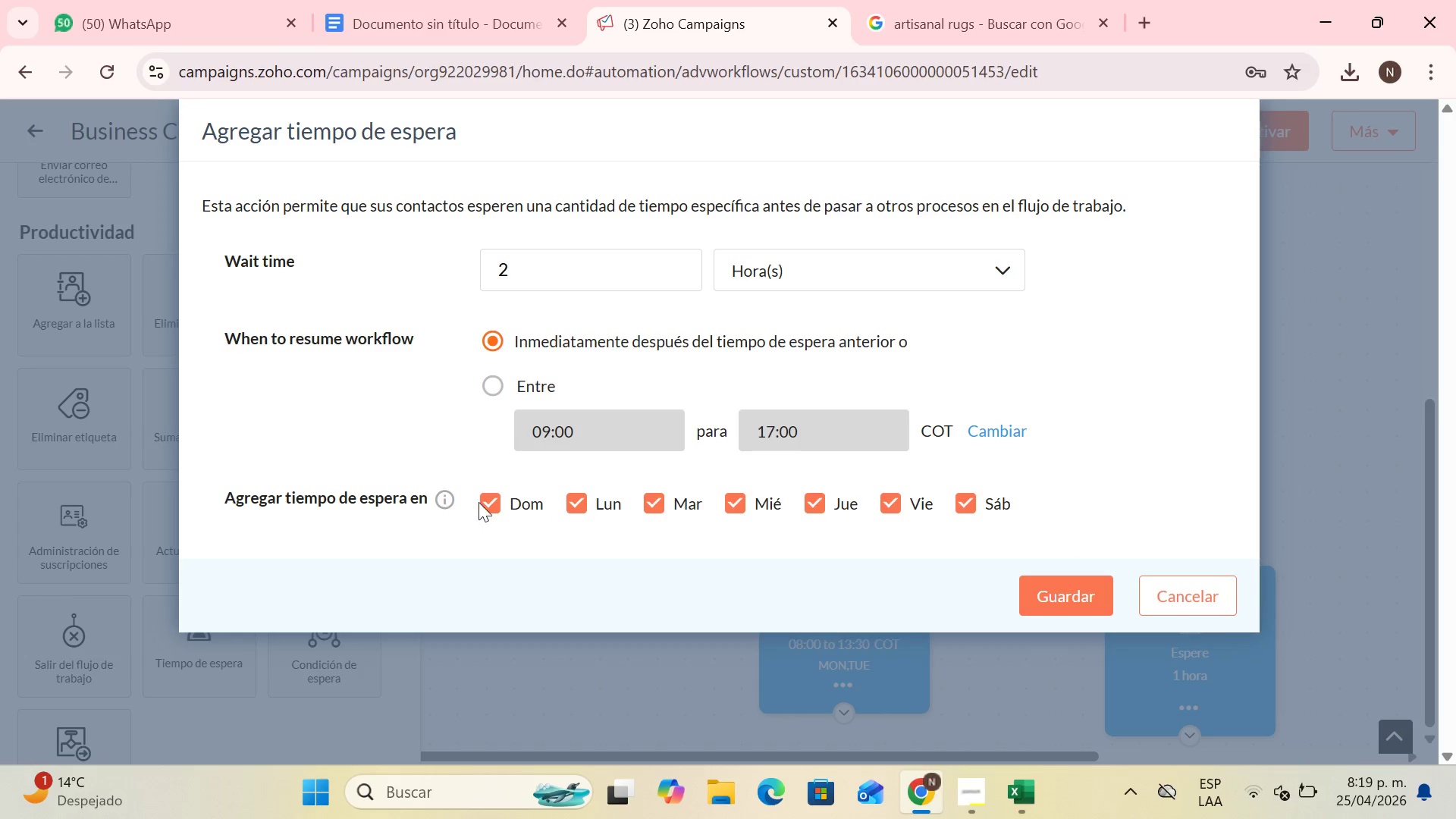 
left_click([479, 502])
 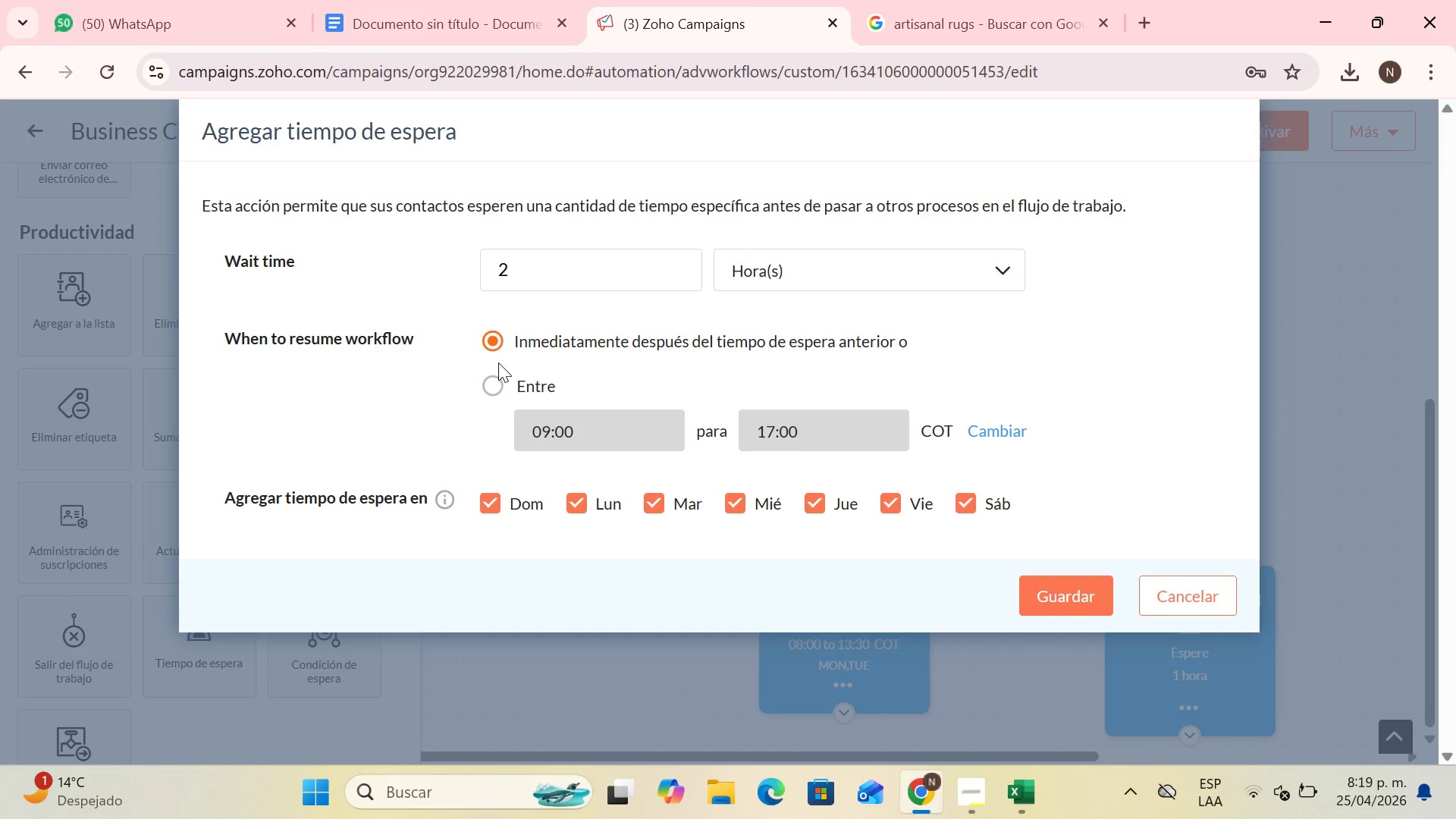 
left_click([489, 383])
 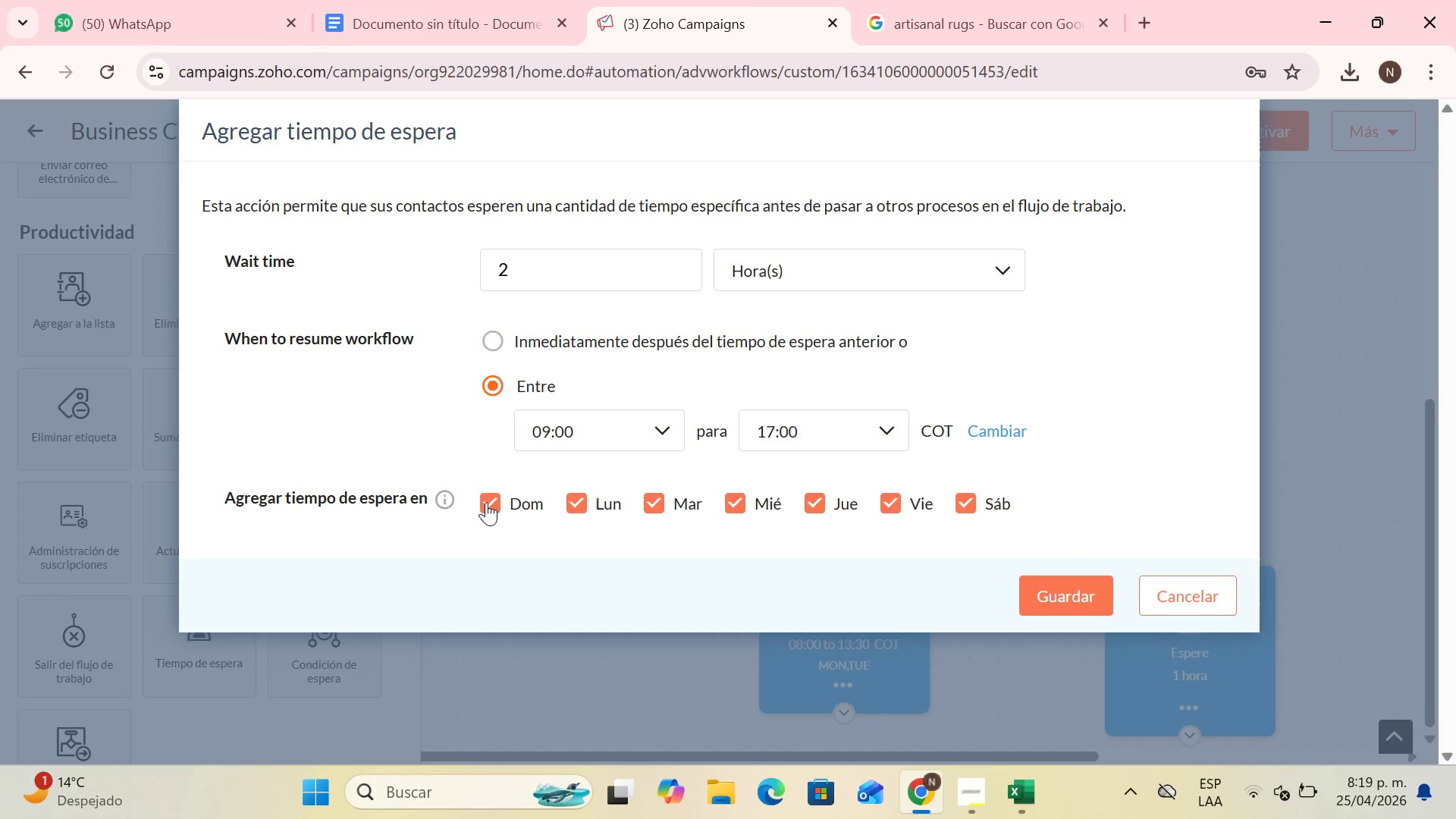 
left_click([486, 502])
 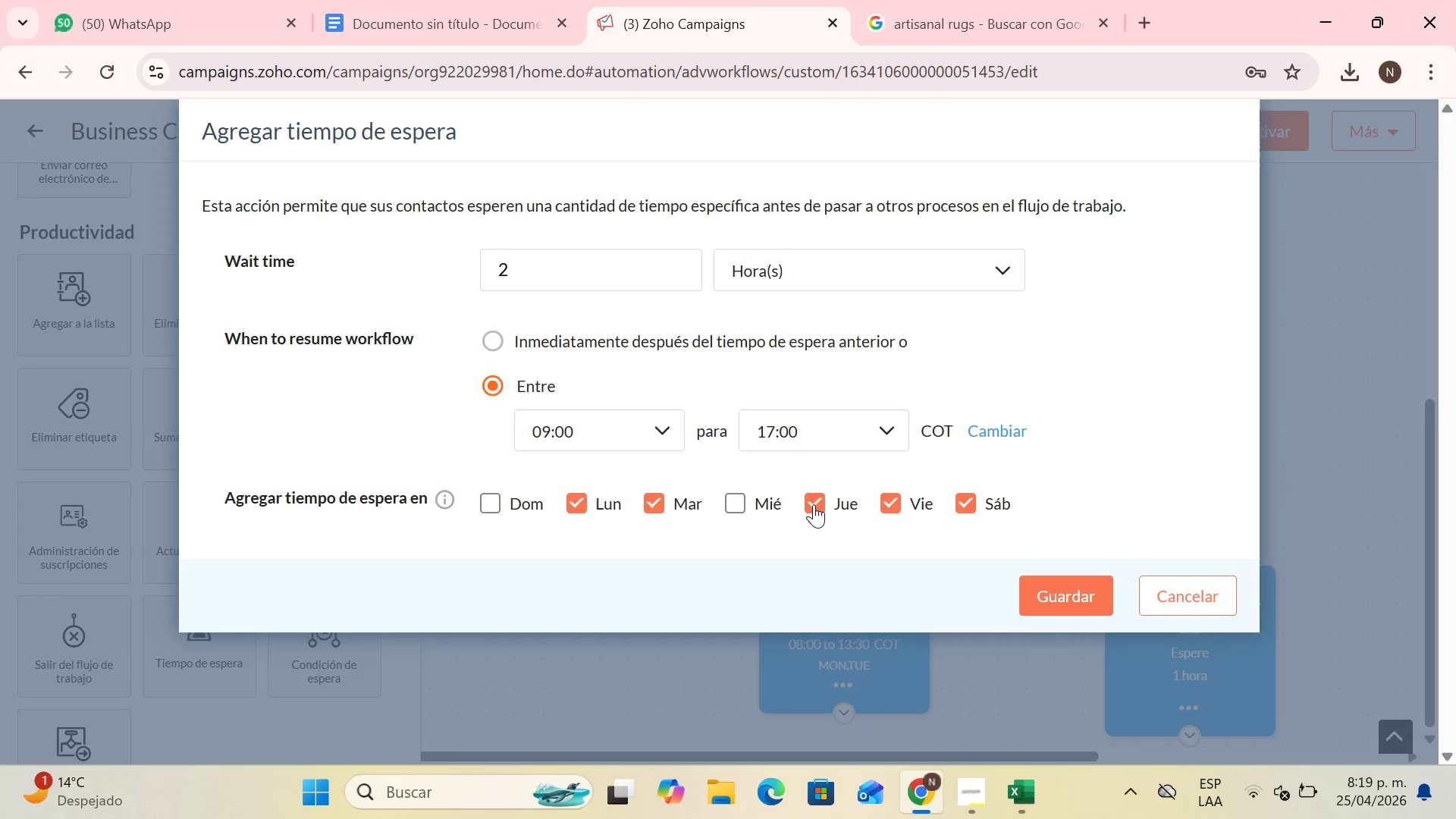 
double_click([814, 504])
 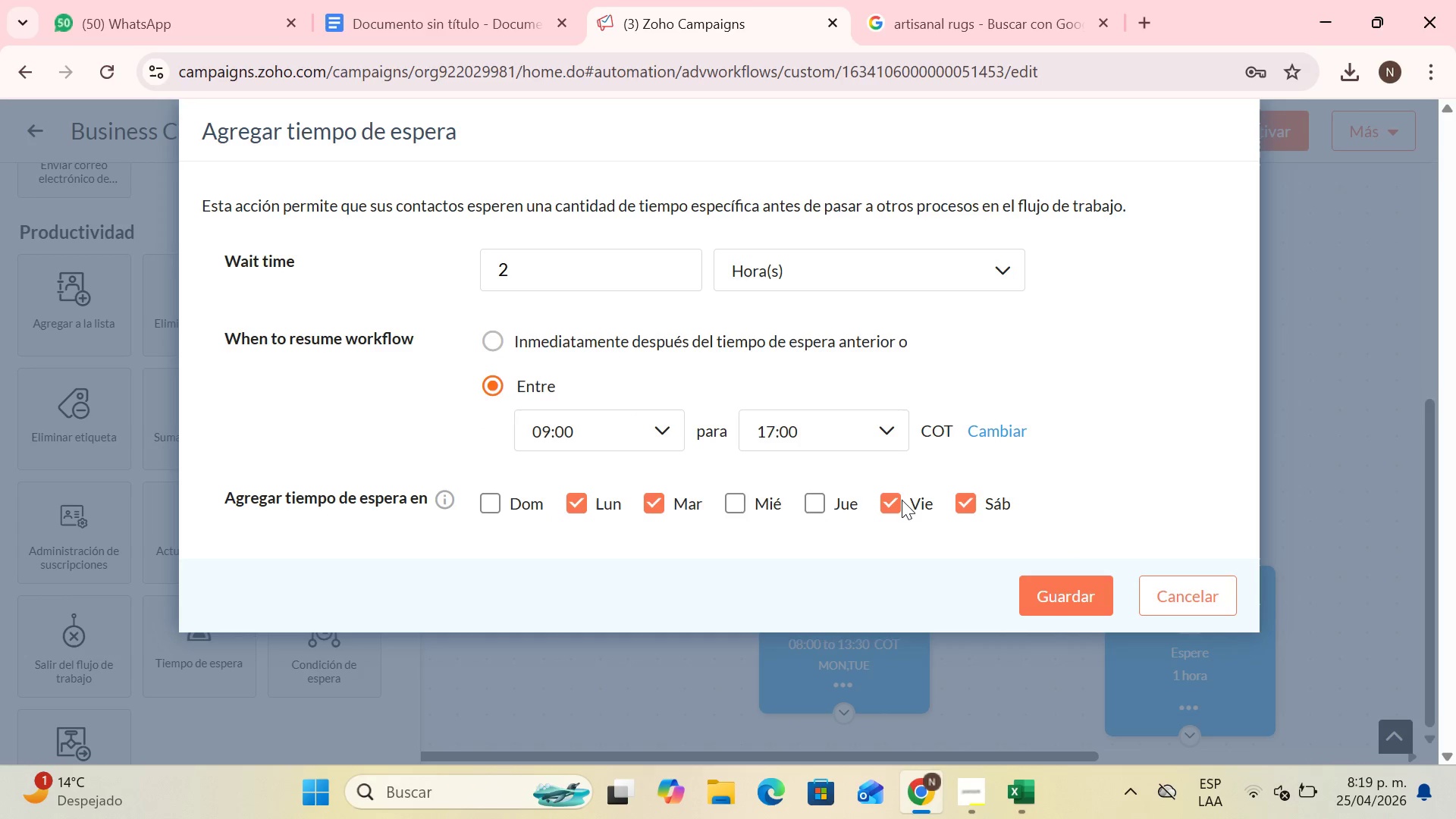 
left_click([902, 500])
 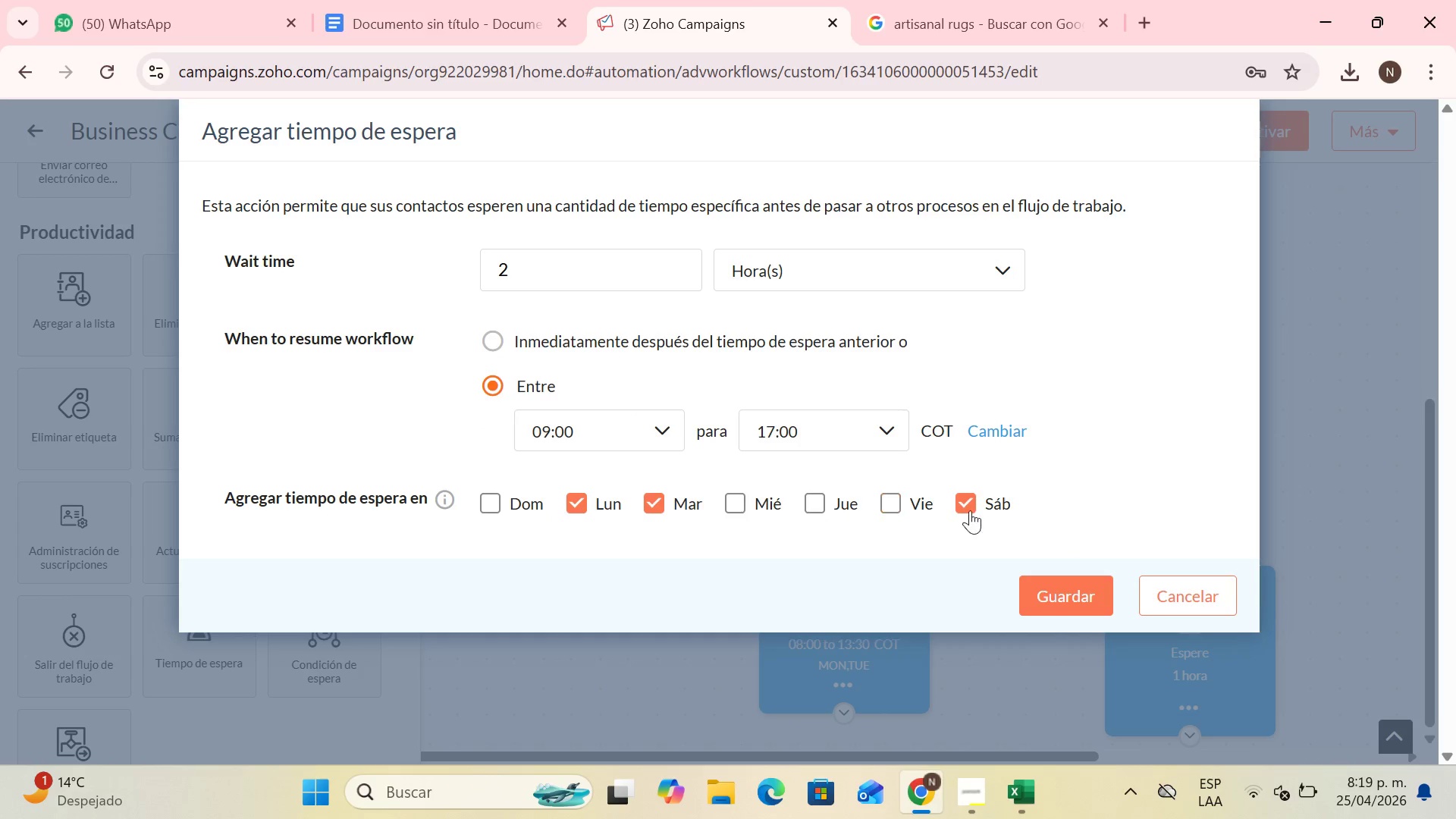 
double_click([970, 510])
 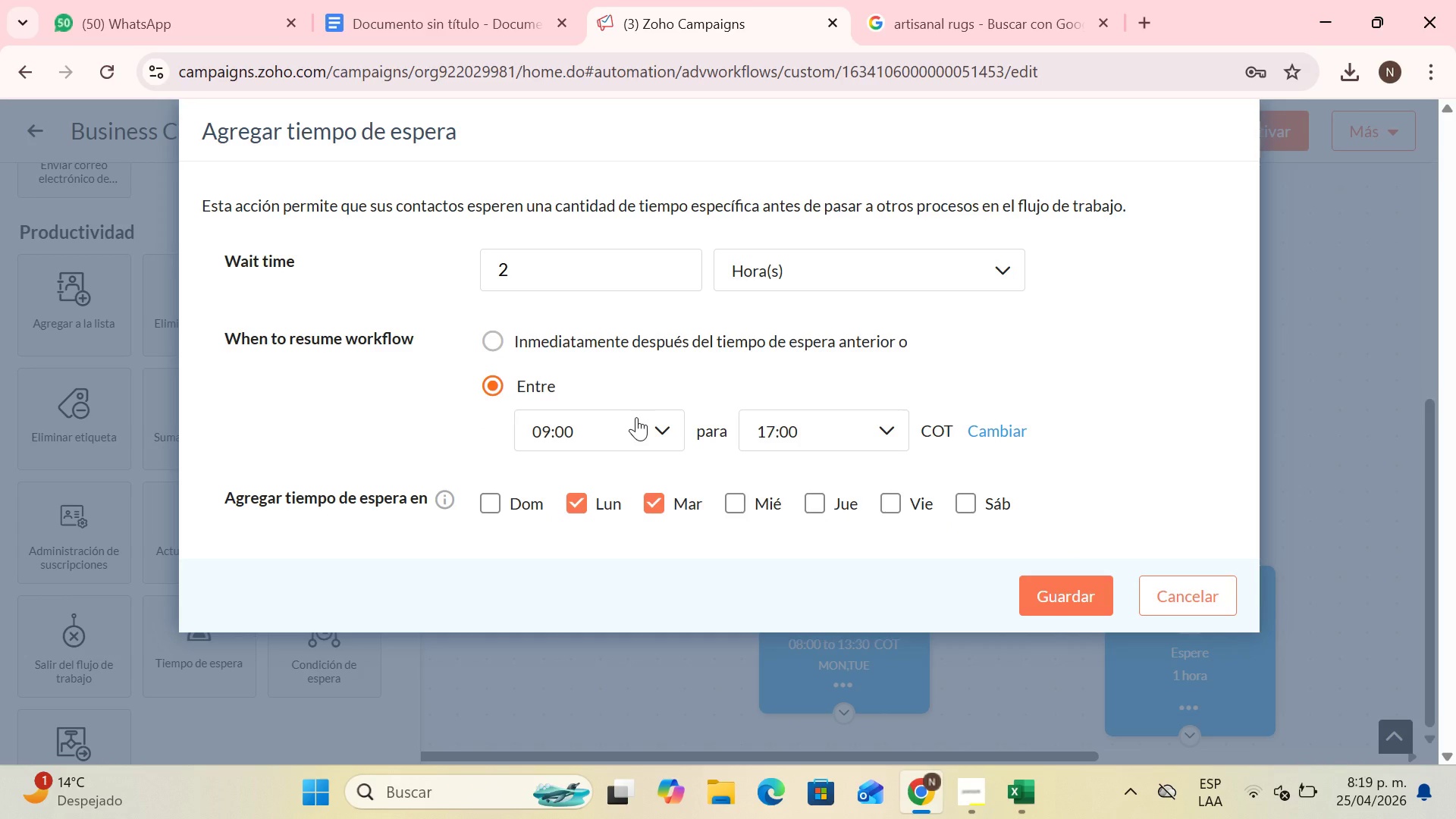 
left_click([636, 417])
 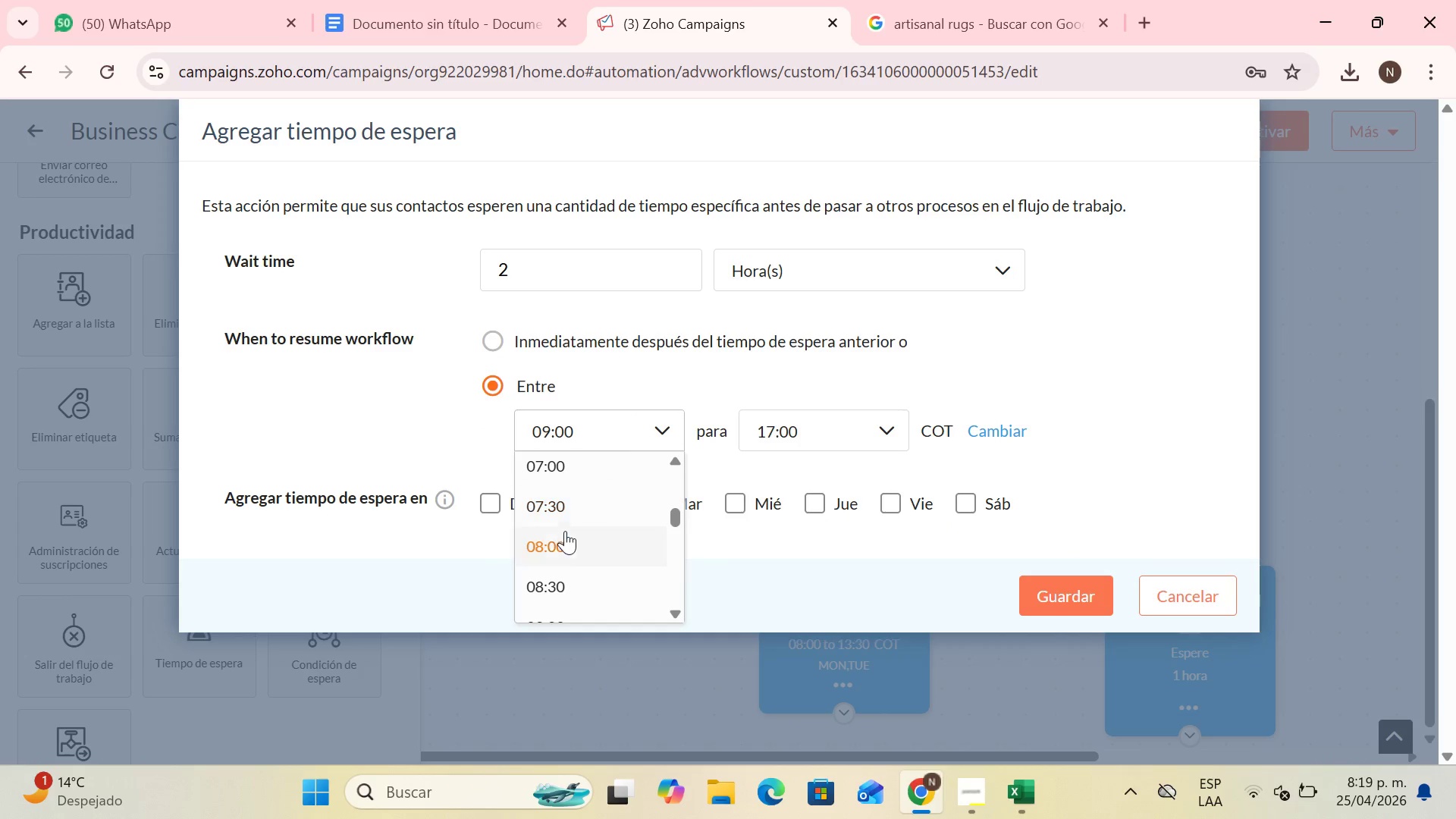 
left_click([558, 545])
 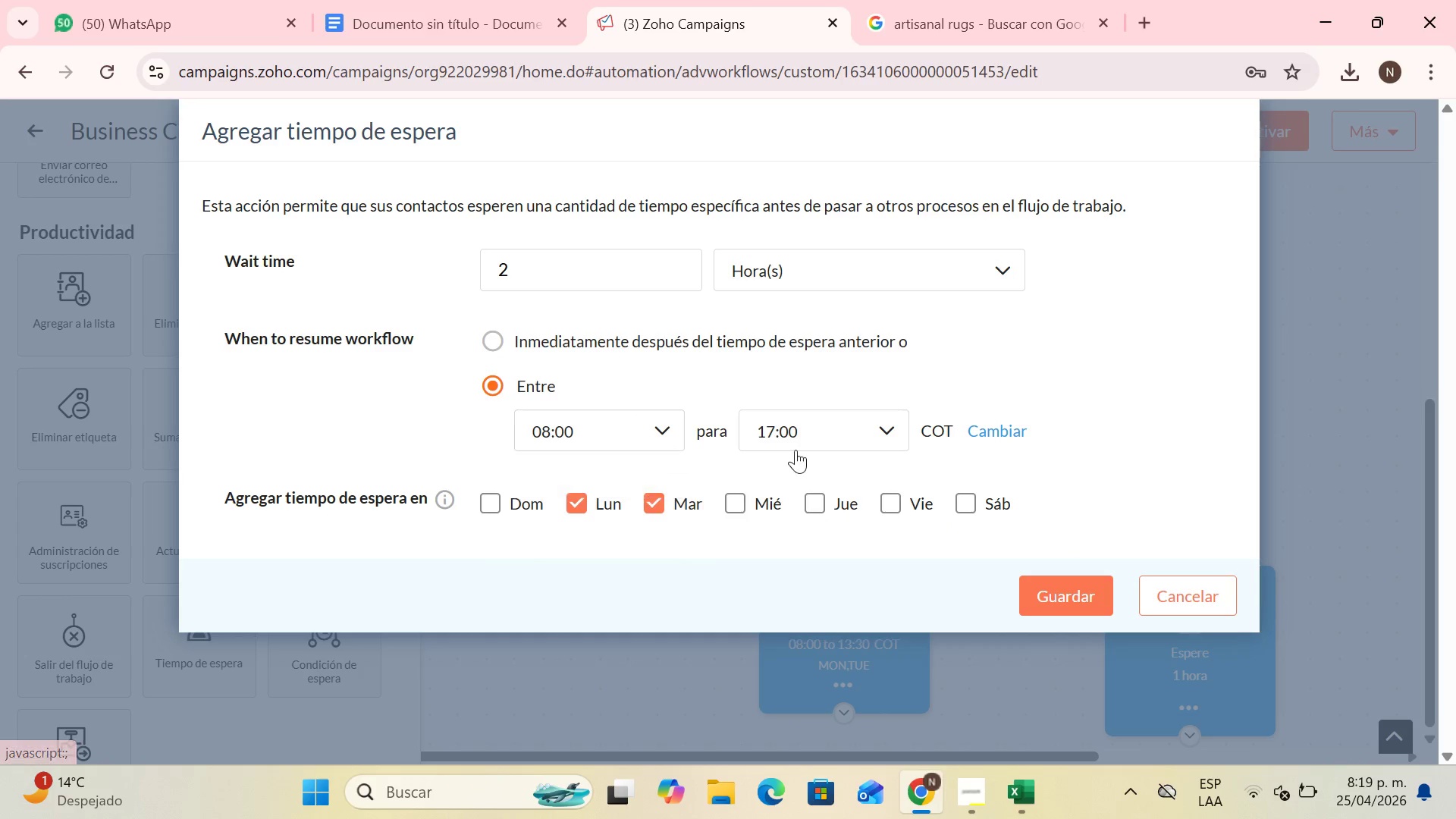 
left_click([795, 450])
 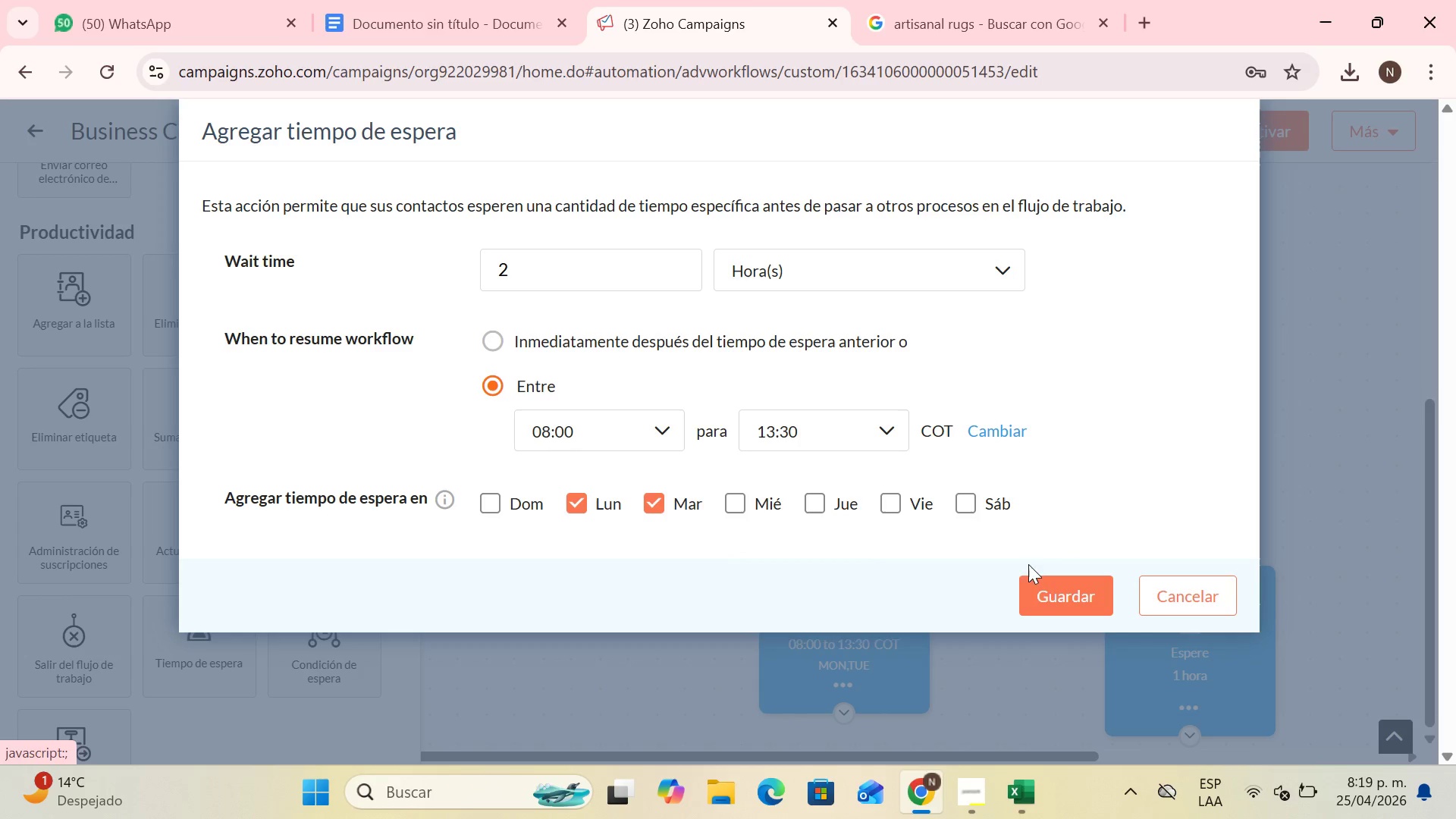 
left_click([1046, 596])
 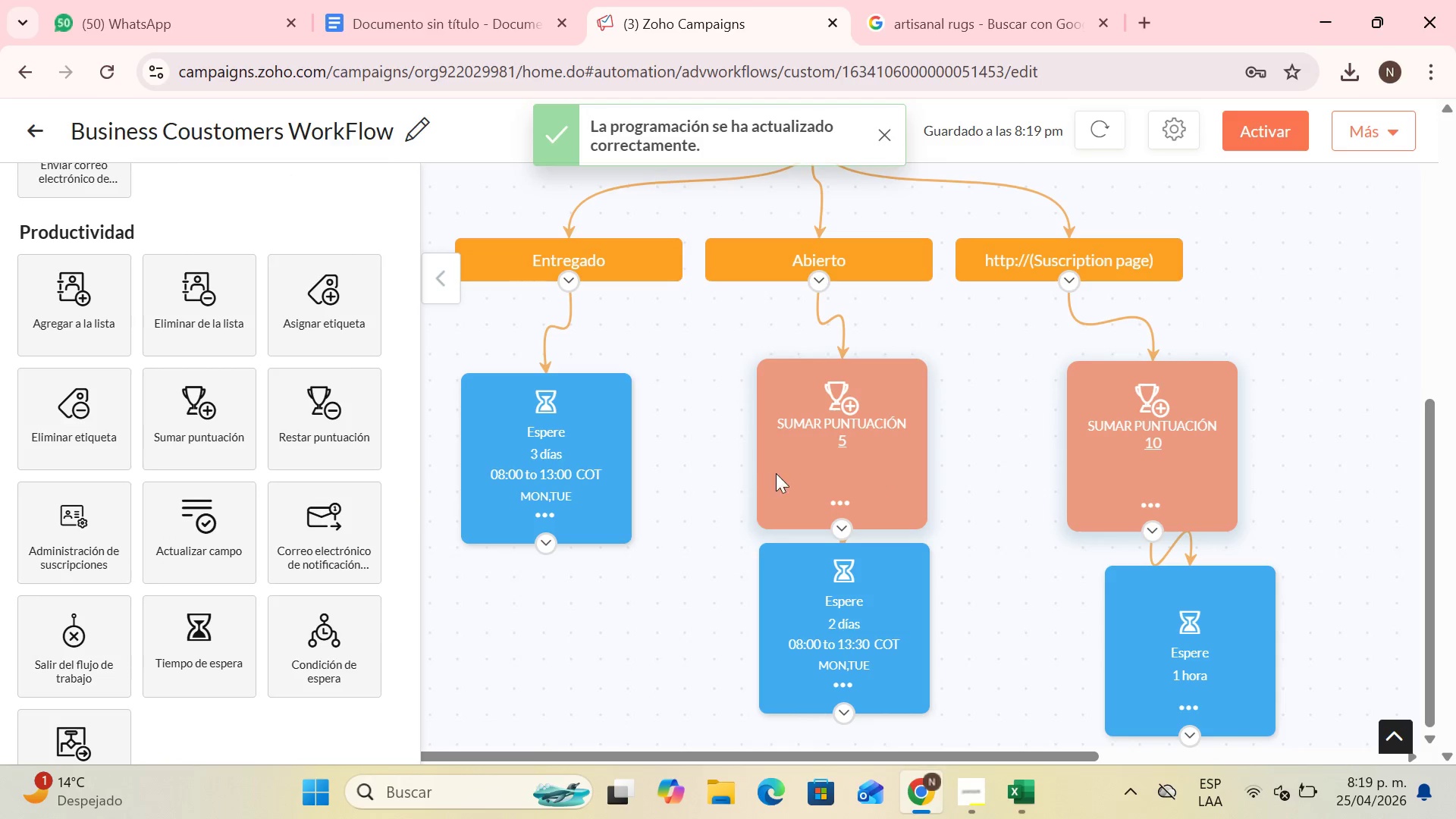 
scroll: coordinate [766, 475], scroll_direction: down, amount: 3.0
 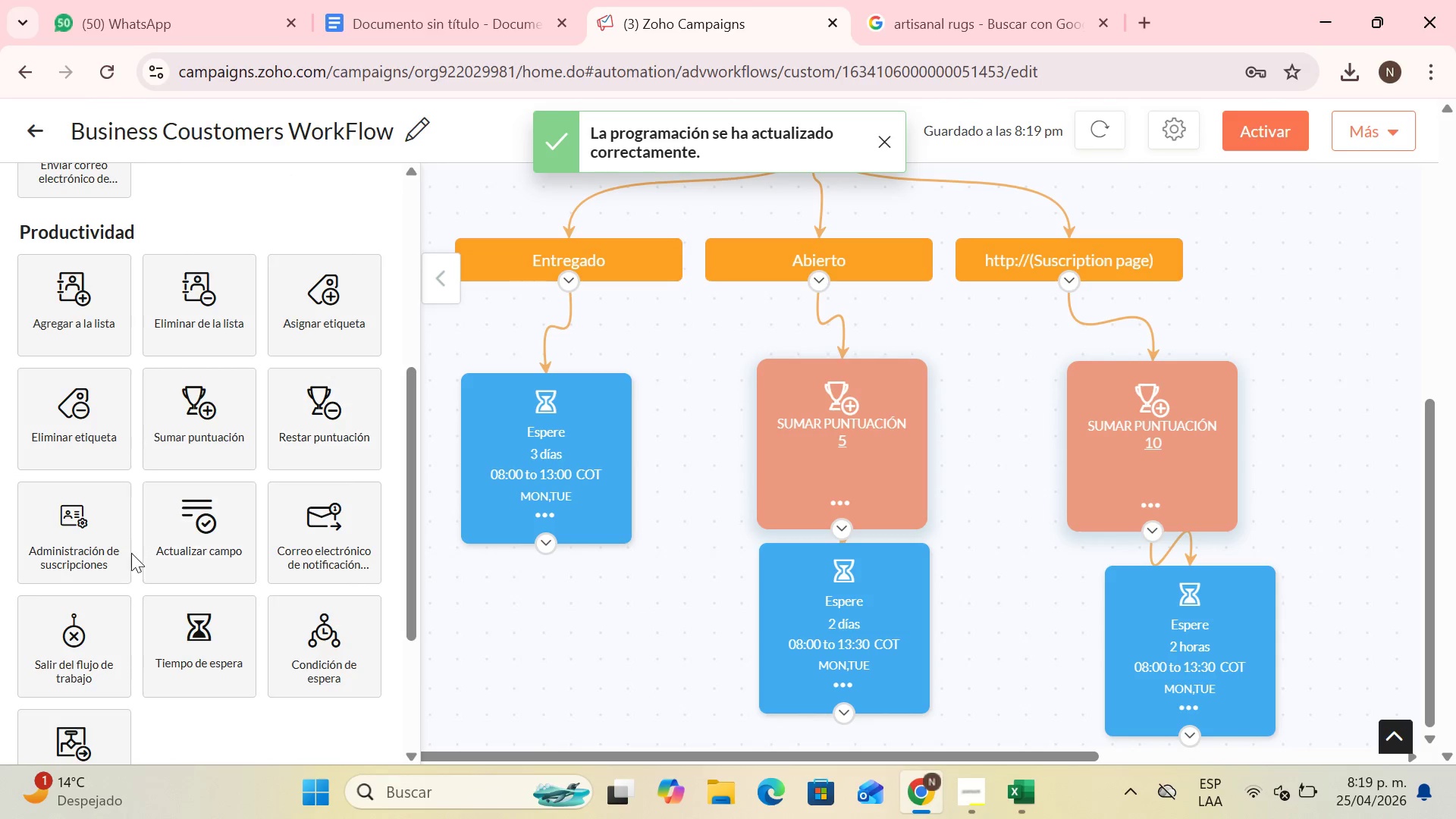 
scroll: coordinate [101, 573], scroll_direction: up, amount: 5.0
 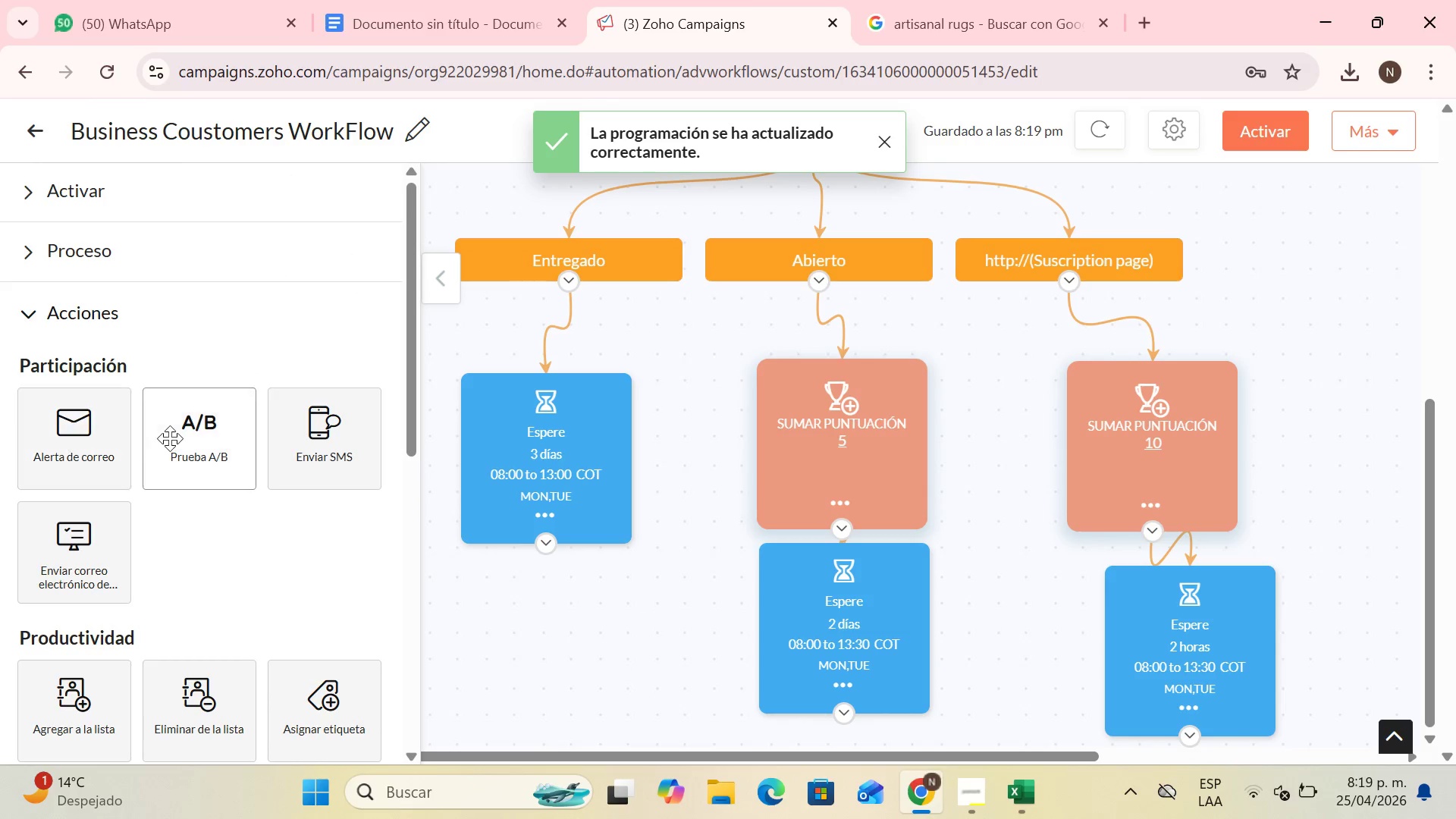 
scroll: coordinate [171, 438], scroll_direction: down, amount: 2.0
 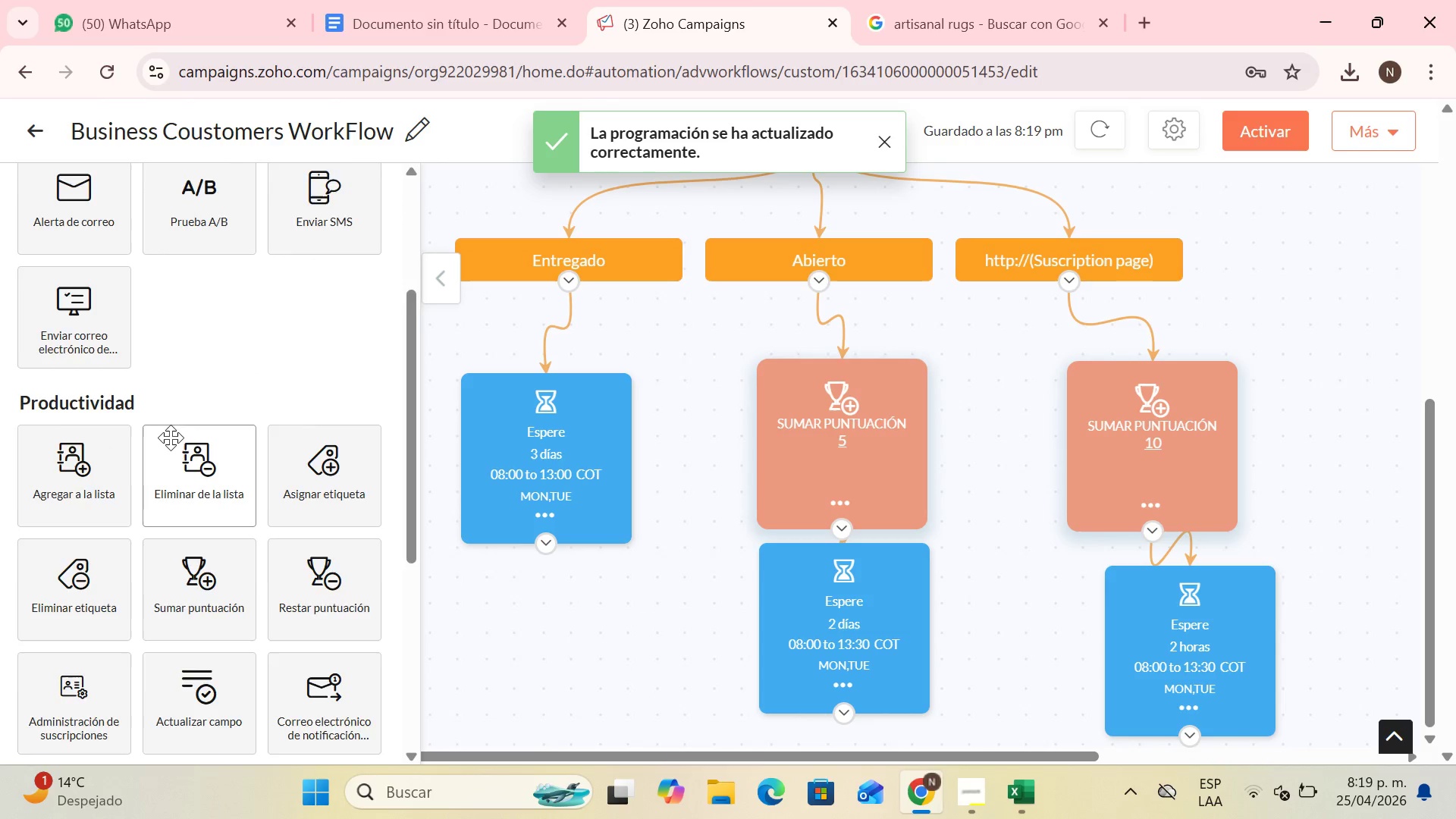 
scroll: coordinate [171, 435], scroll_direction: up, amount: 2.0
 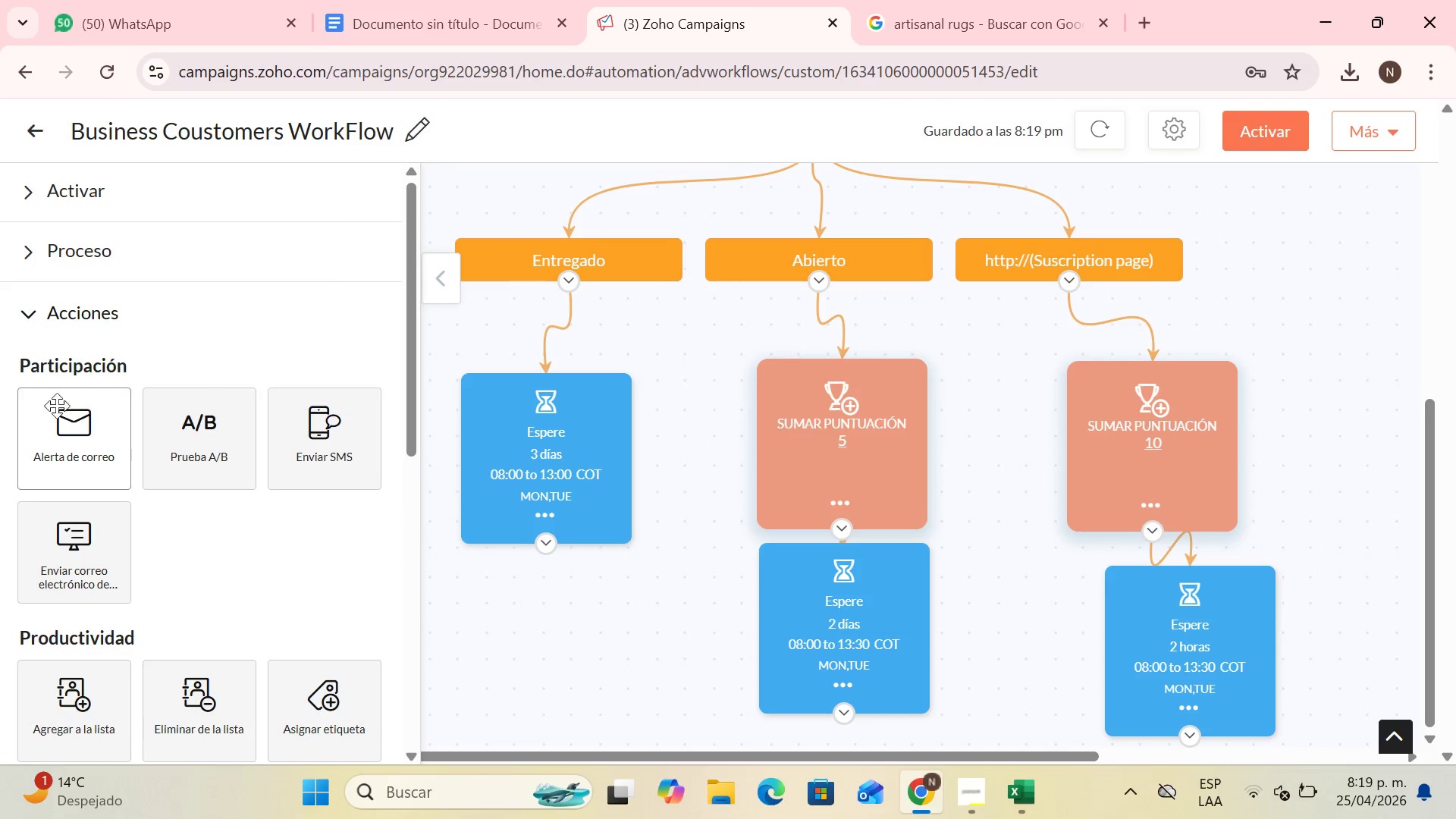 
left_click_drag(start_coordinate=[57, 407], to_coordinate=[473, 638])
 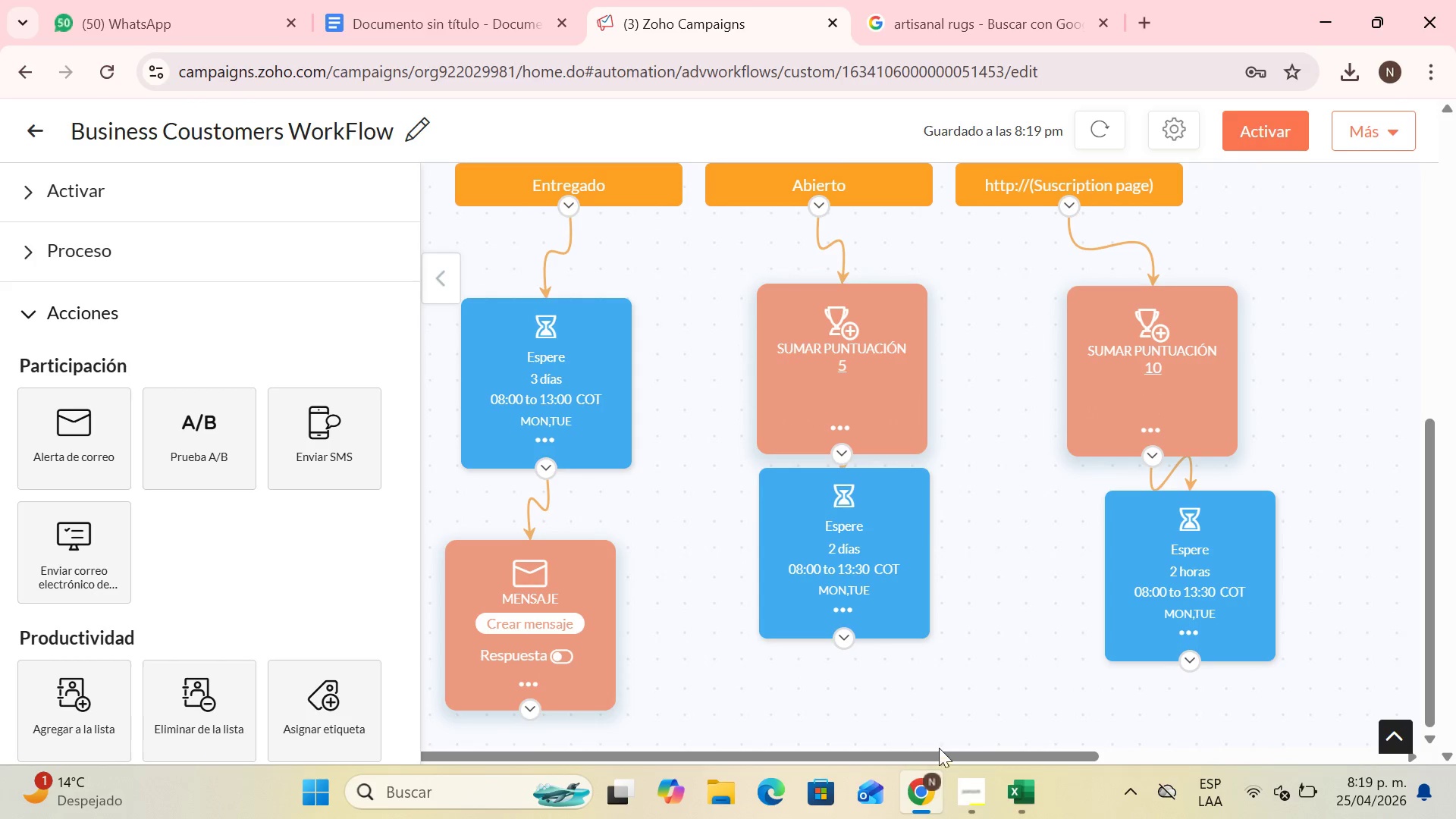 
scroll: coordinate [923, 585], scroll_direction: down, amount: 2.0
 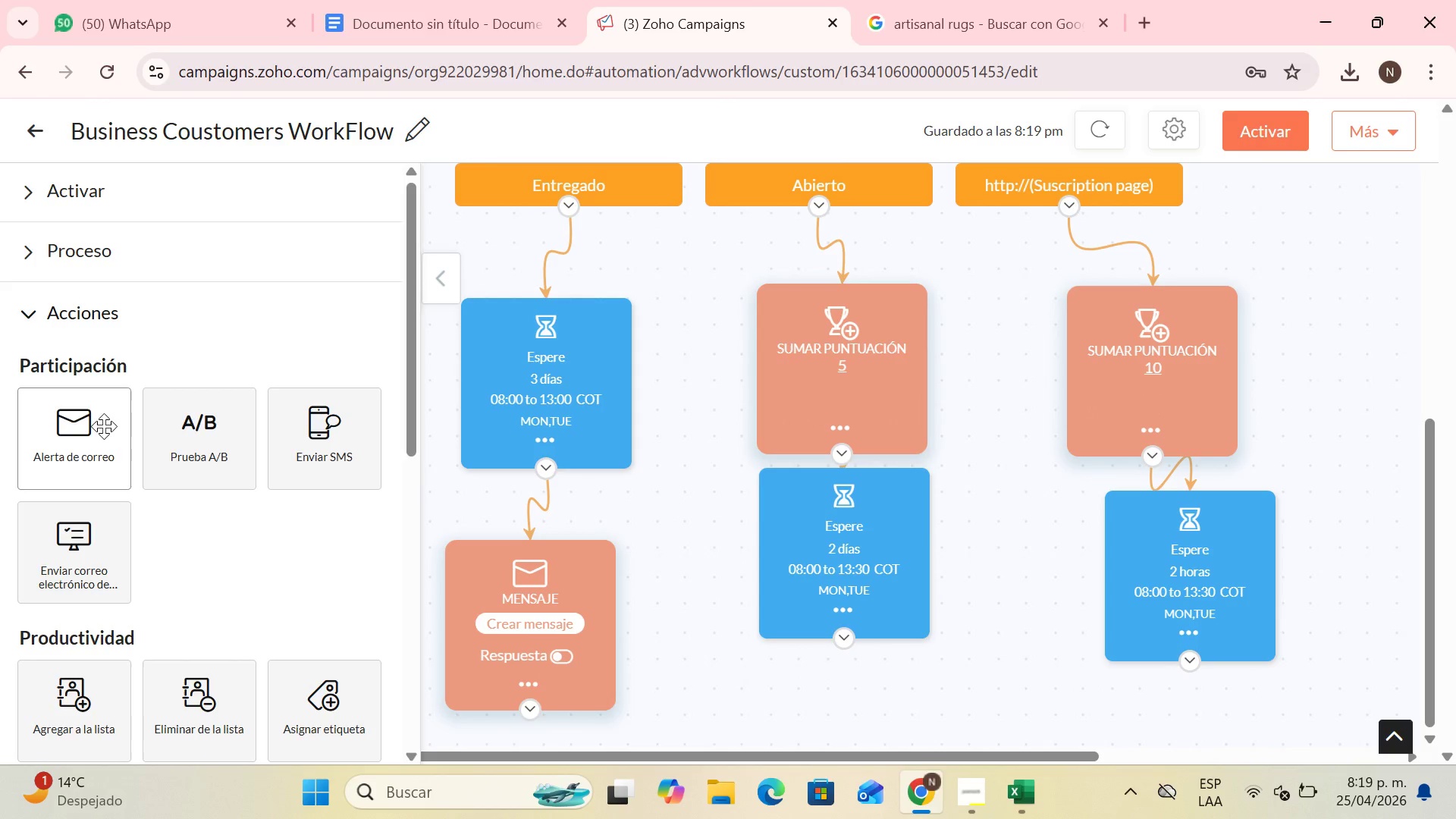 
left_click_drag(start_coordinate=[104, 426], to_coordinate=[785, 643])
 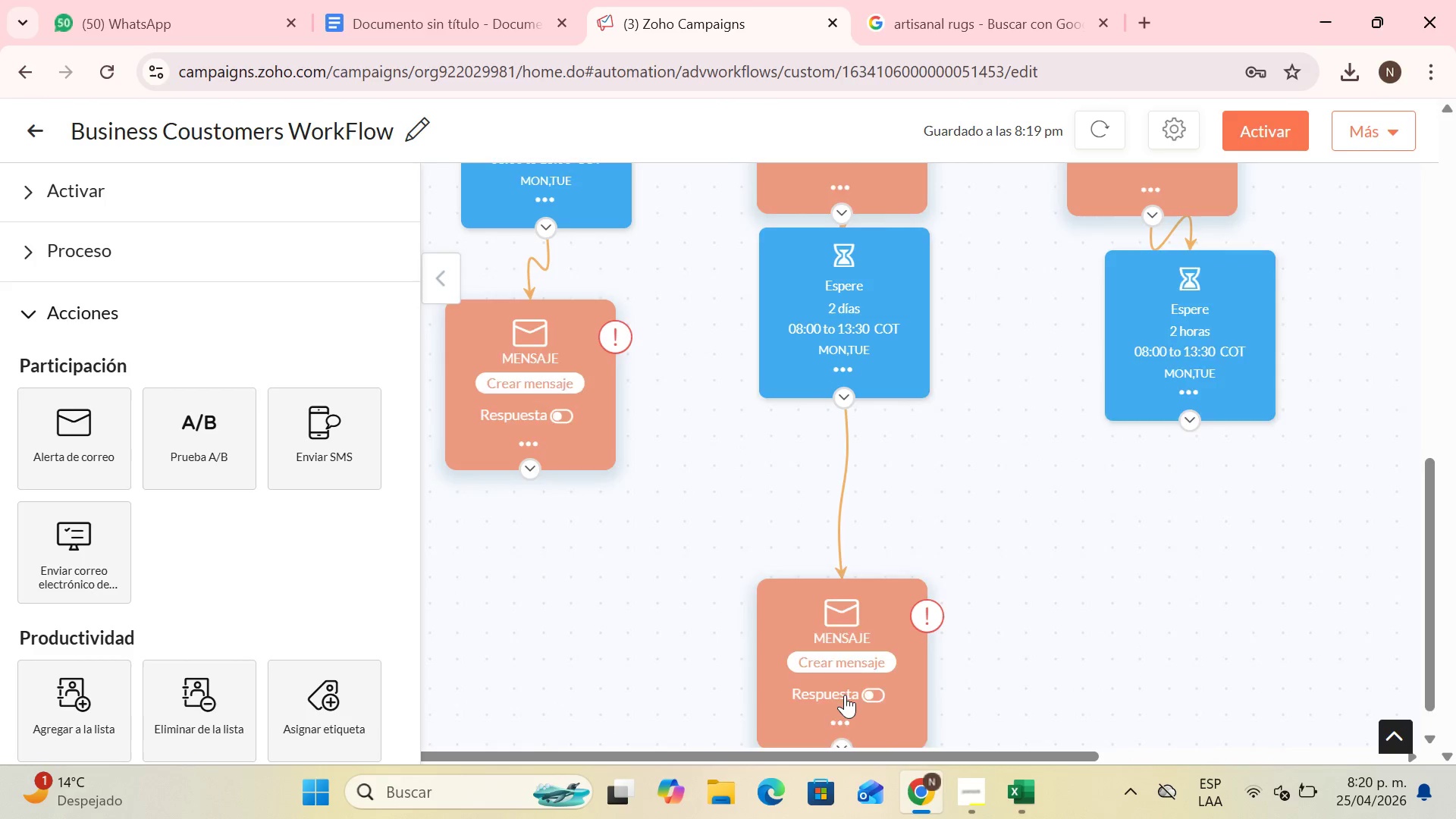 
scroll: coordinate [845, 695], scroll_direction: down, amount: 1.0
 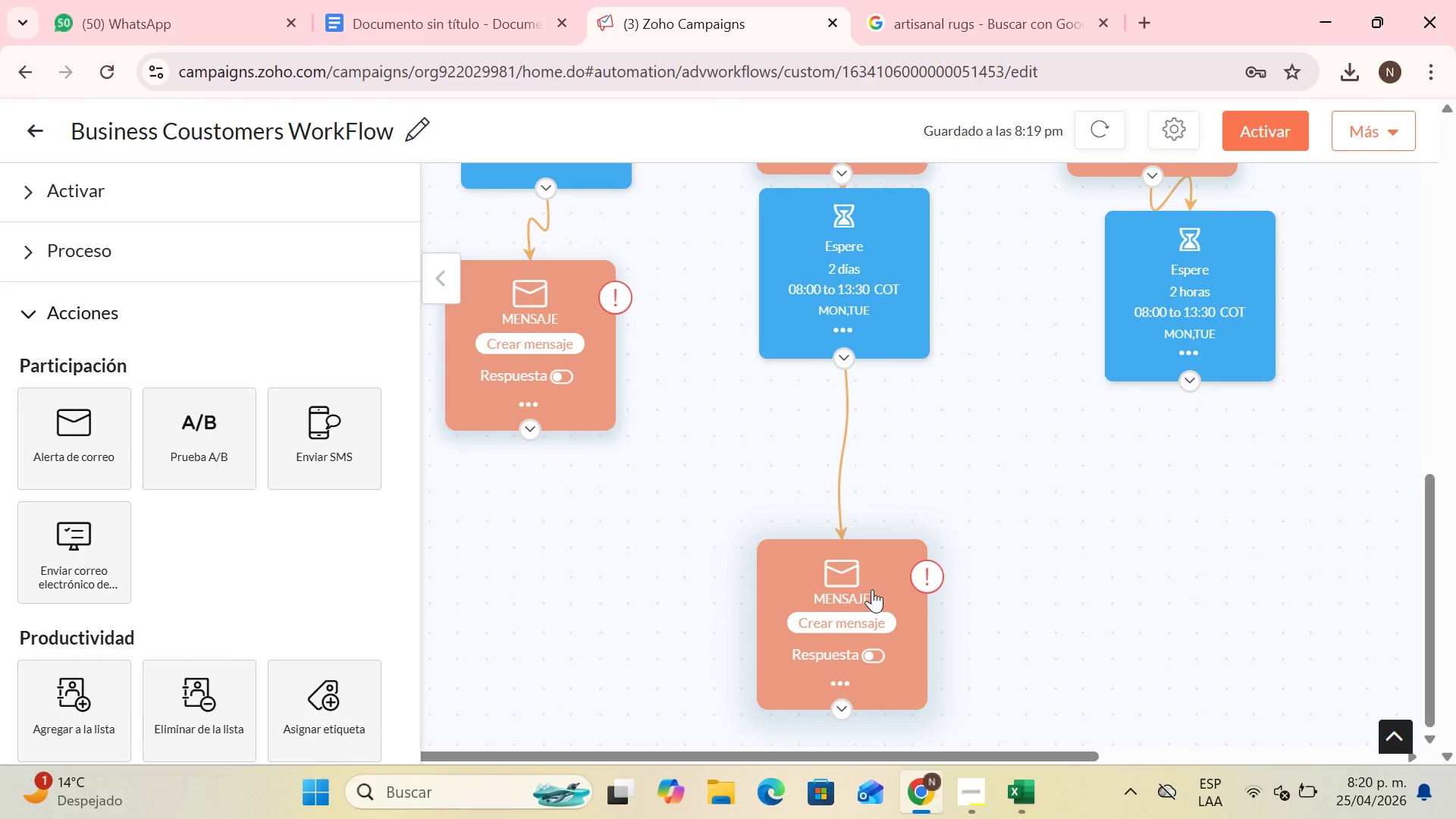 
left_click_drag(start_coordinate=[872, 592], to_coordinate=[827, 538])
 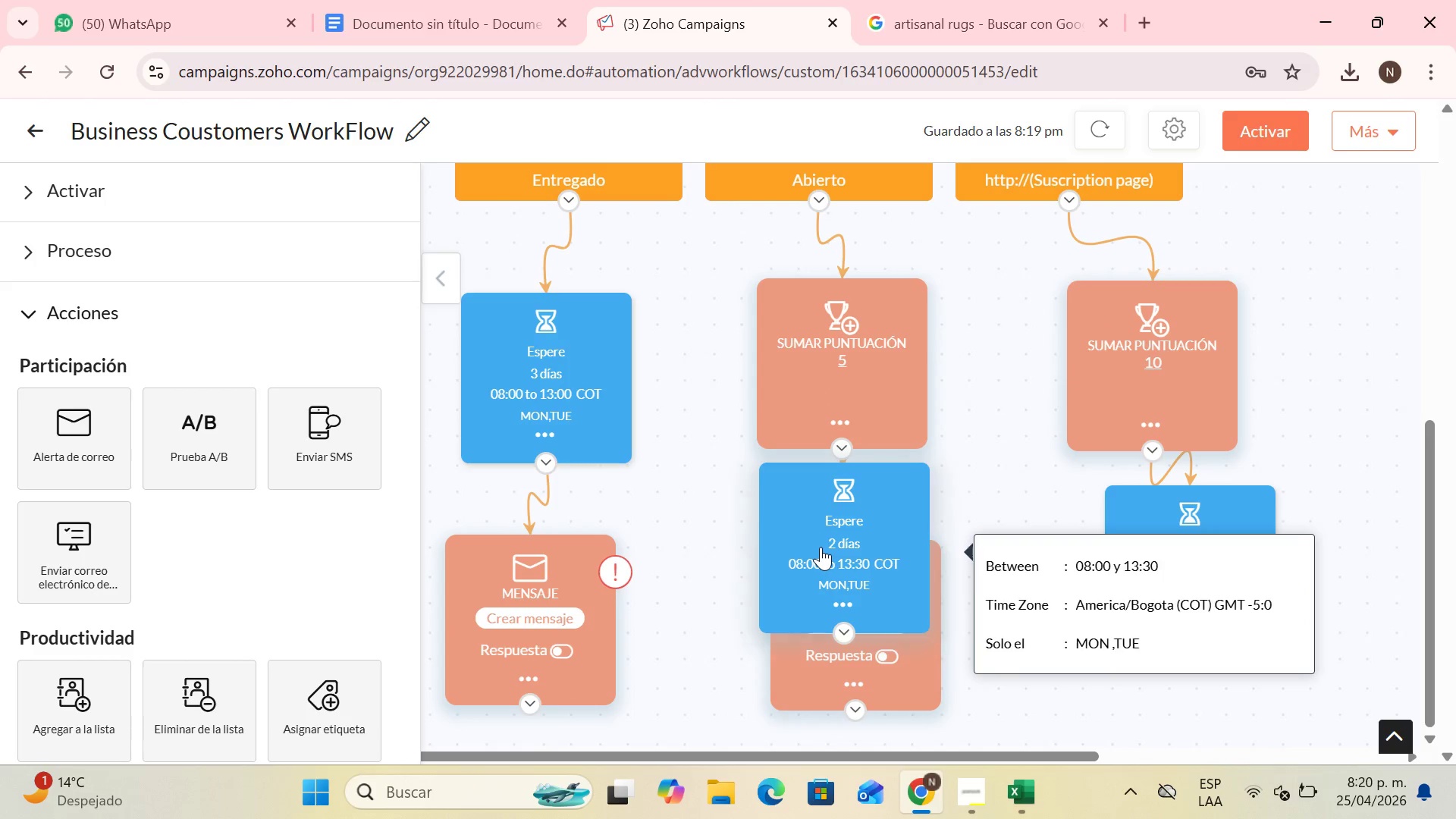 
scroll: coordinate [821, 547], scroll_direction: down, amount: 2.0
 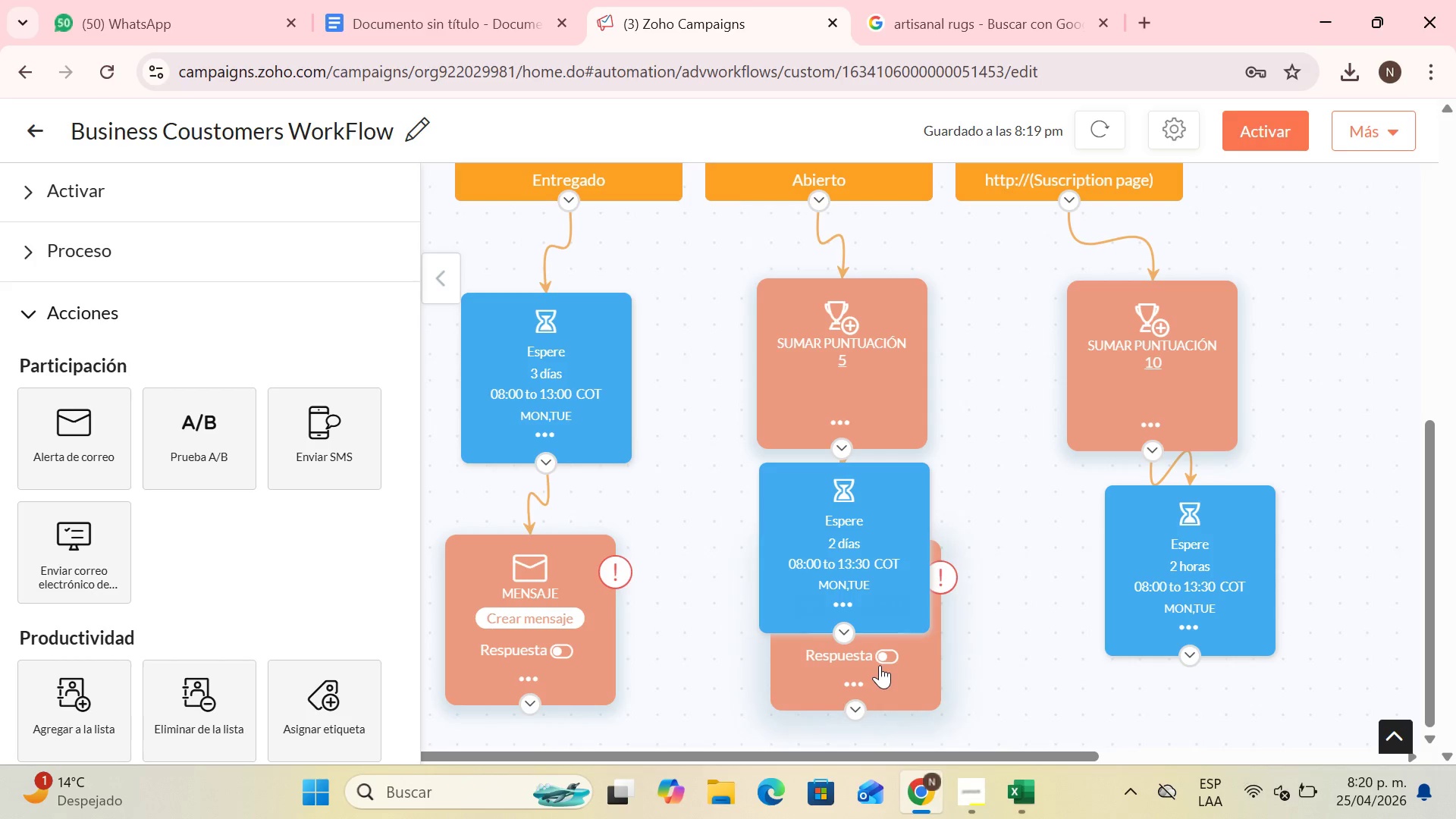 
left_click_drag(start_coordinate=[878, 667], to_coordinate=[805, 552])
 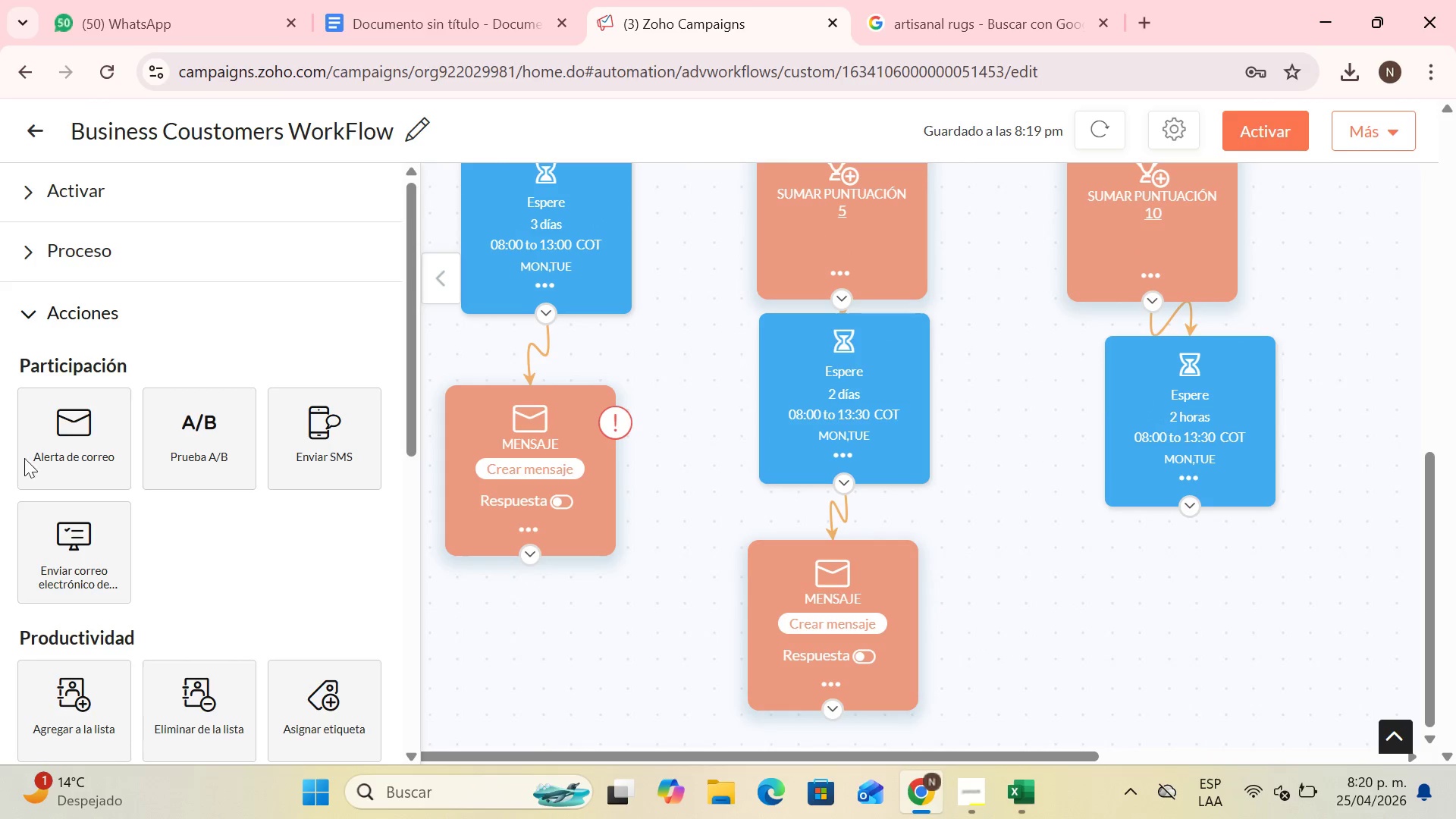 
left_click_drag(start_coordinate=[38, 453], to_coordinate=[1153, 594])
 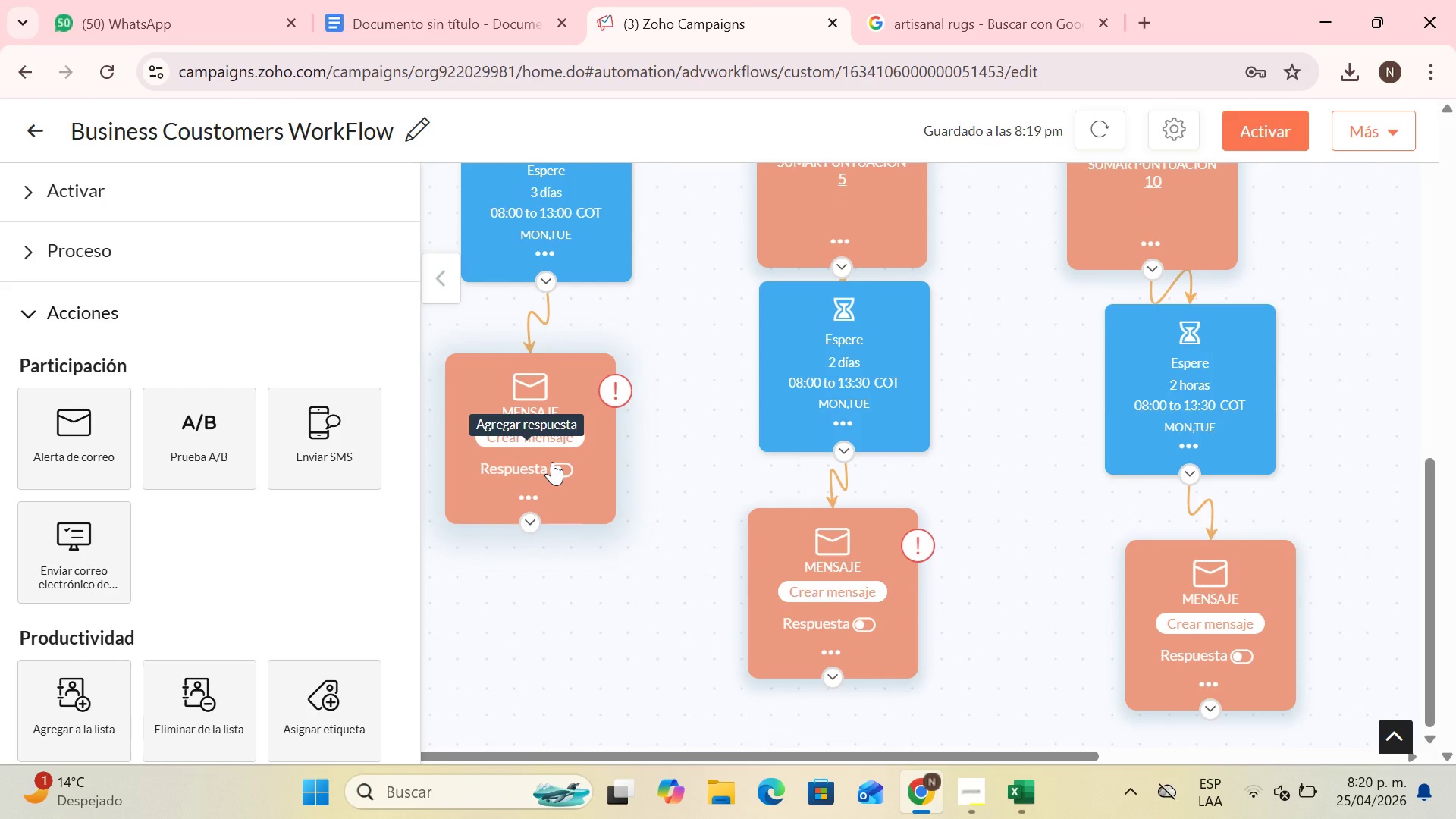 
wait(10.69)
 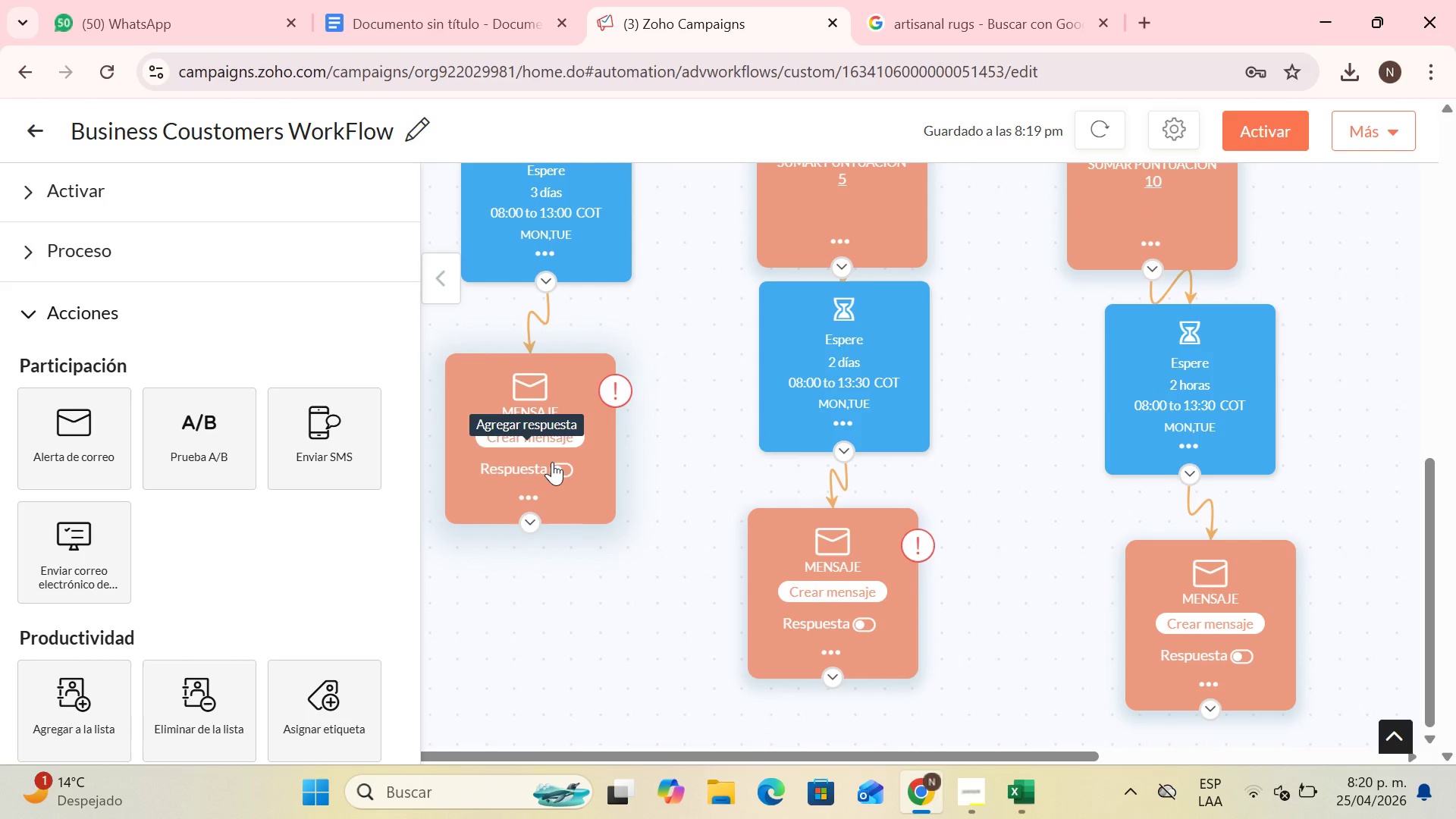 
left_click([526, 492])
 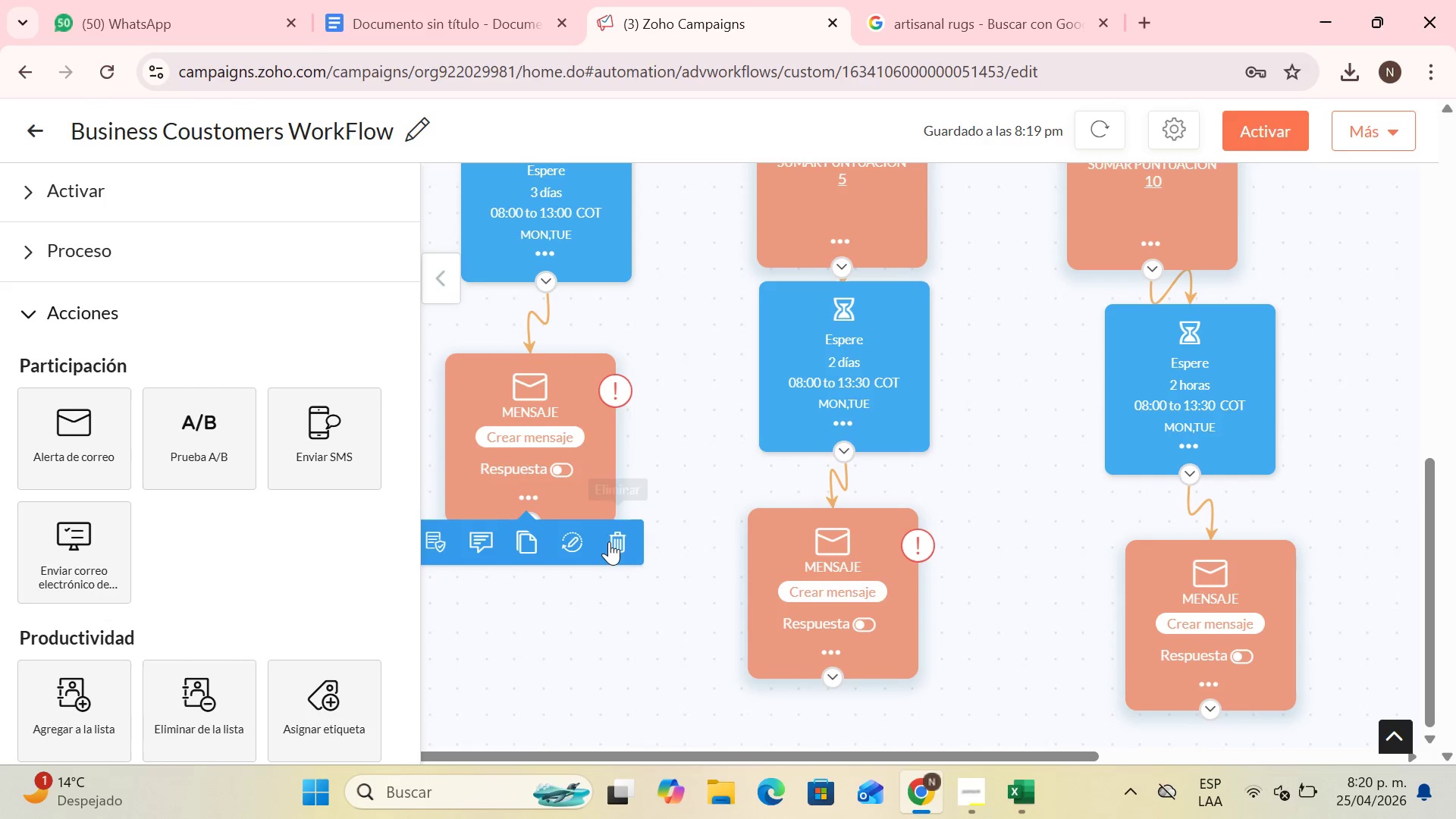 
left_click([610, 541])
 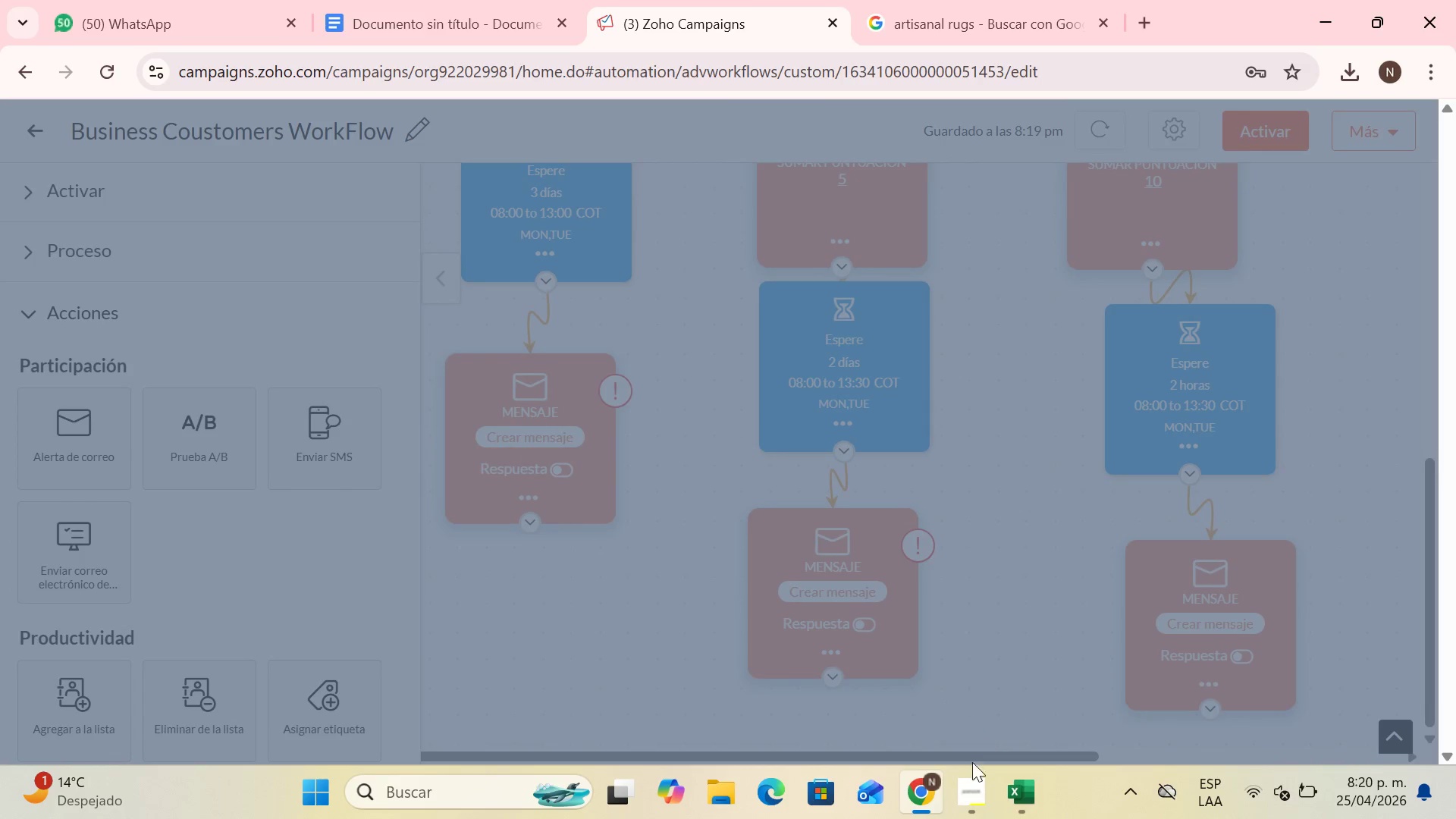 
left_click([968, 809])